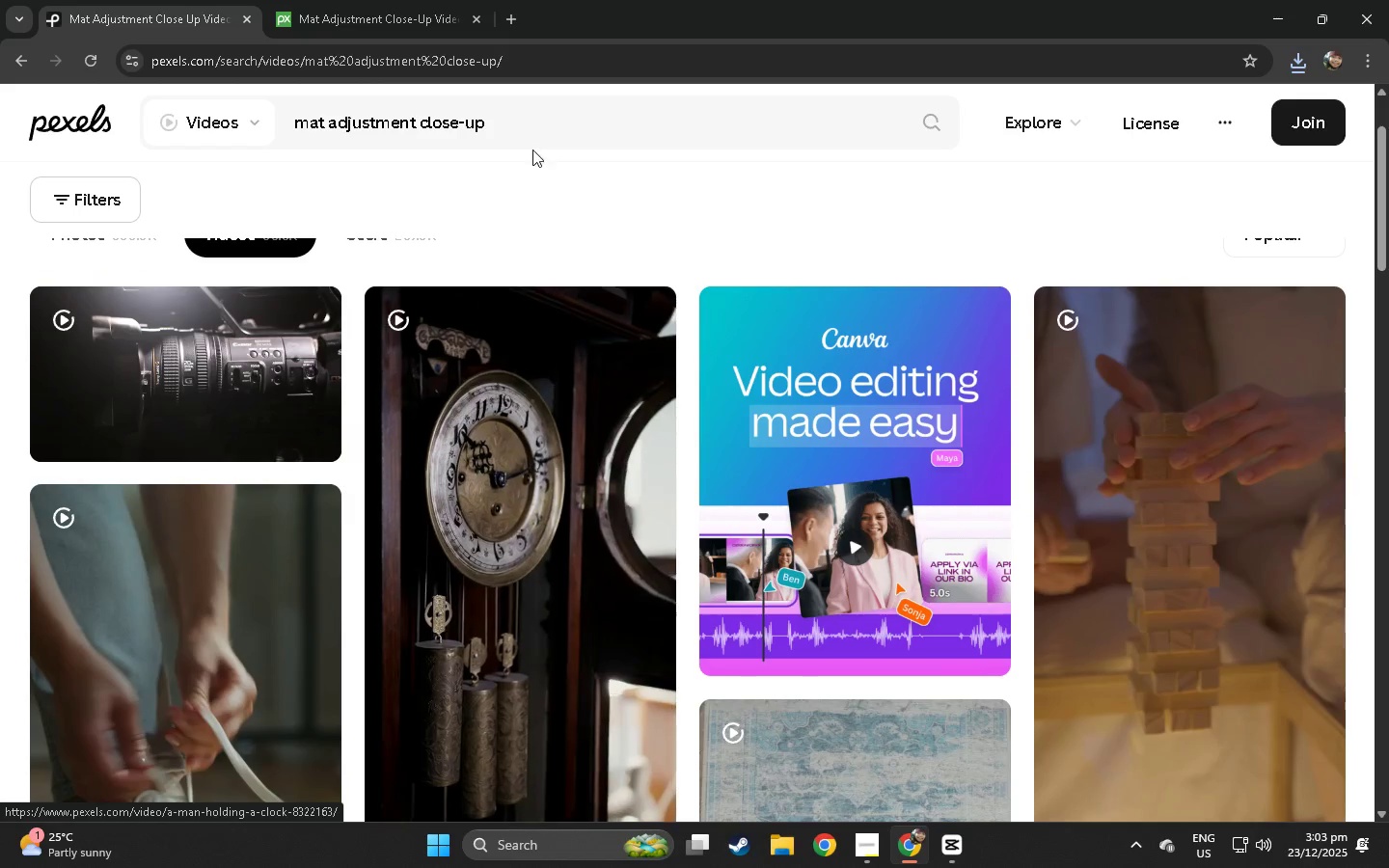 
left_click_drag(start_coordinate=[521, 111], to_coordinate=[288, 110])
 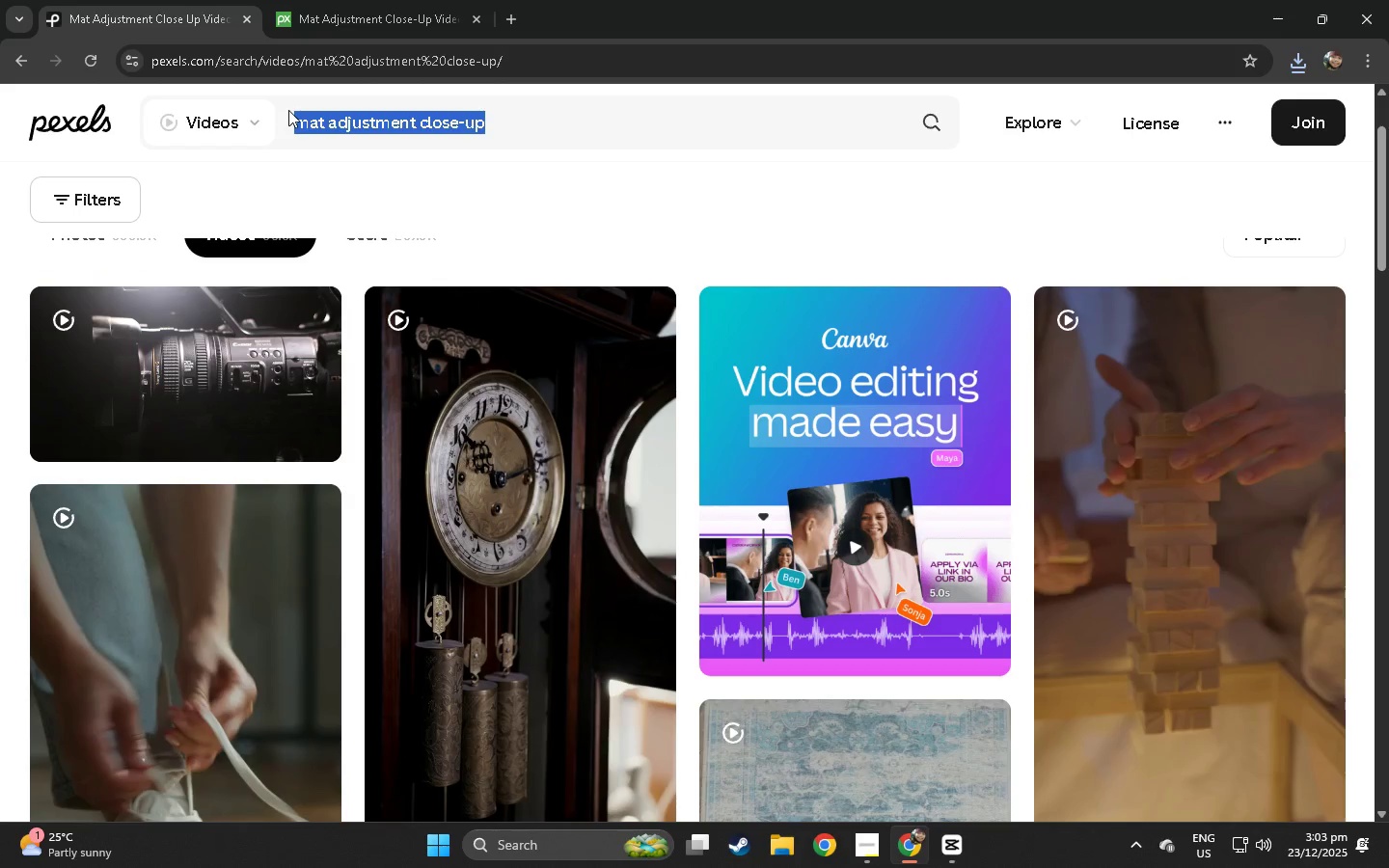 
type(prepare)
key(Backspace)
type(ing for yoga)
 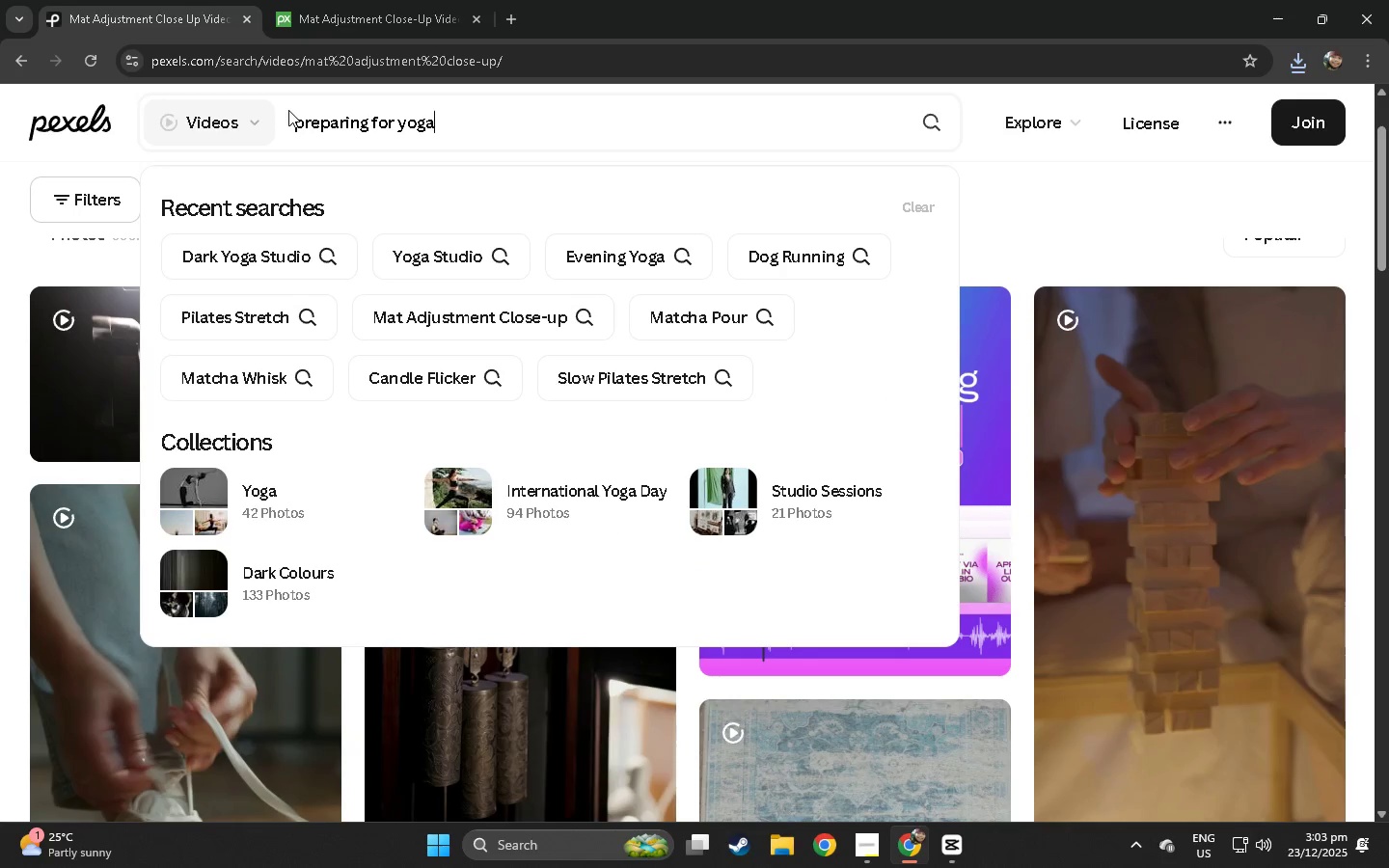 
key(Enter)
 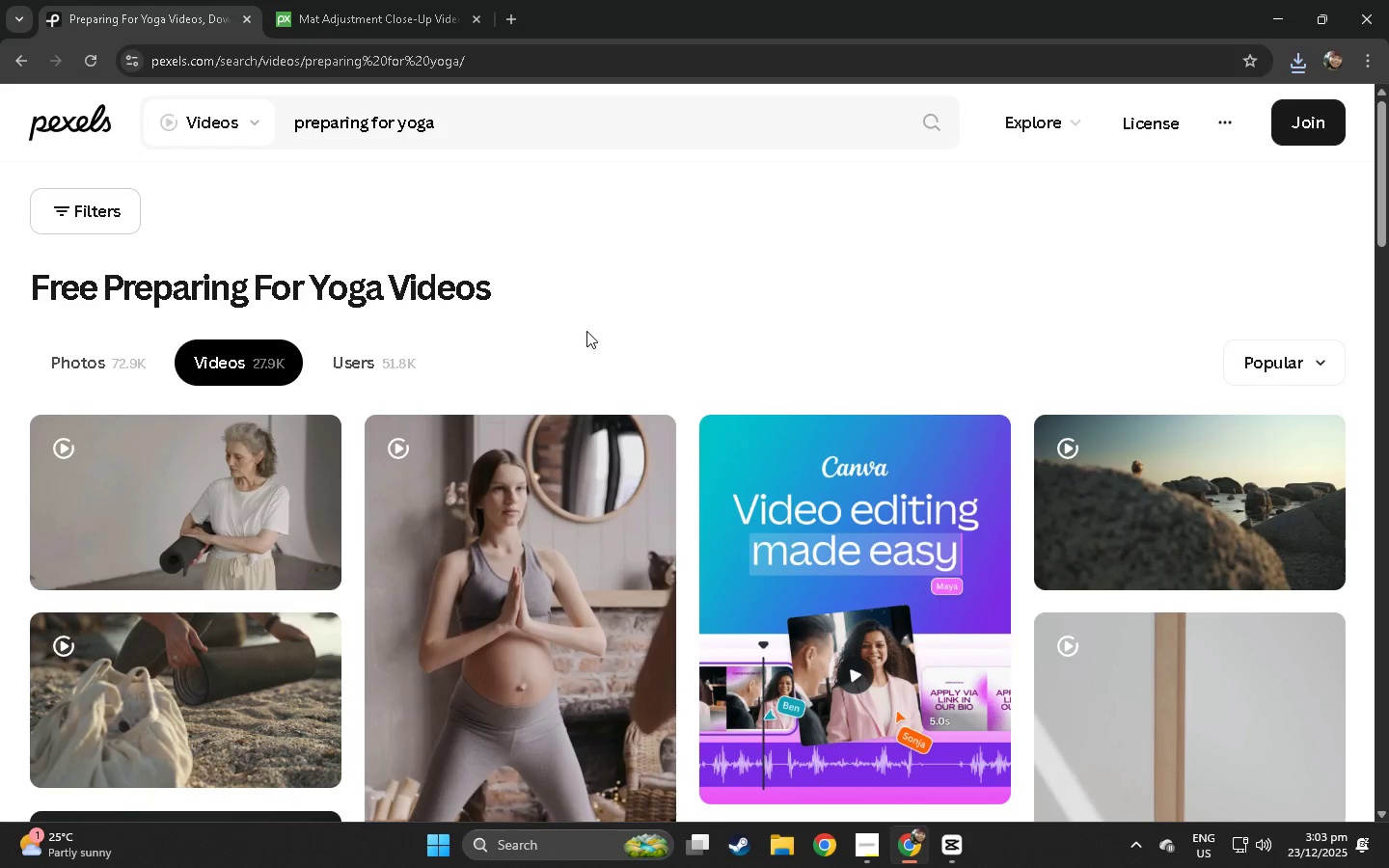 
scroll: coordinate [586, 331], scroll_direction: down, amount: 4.0
 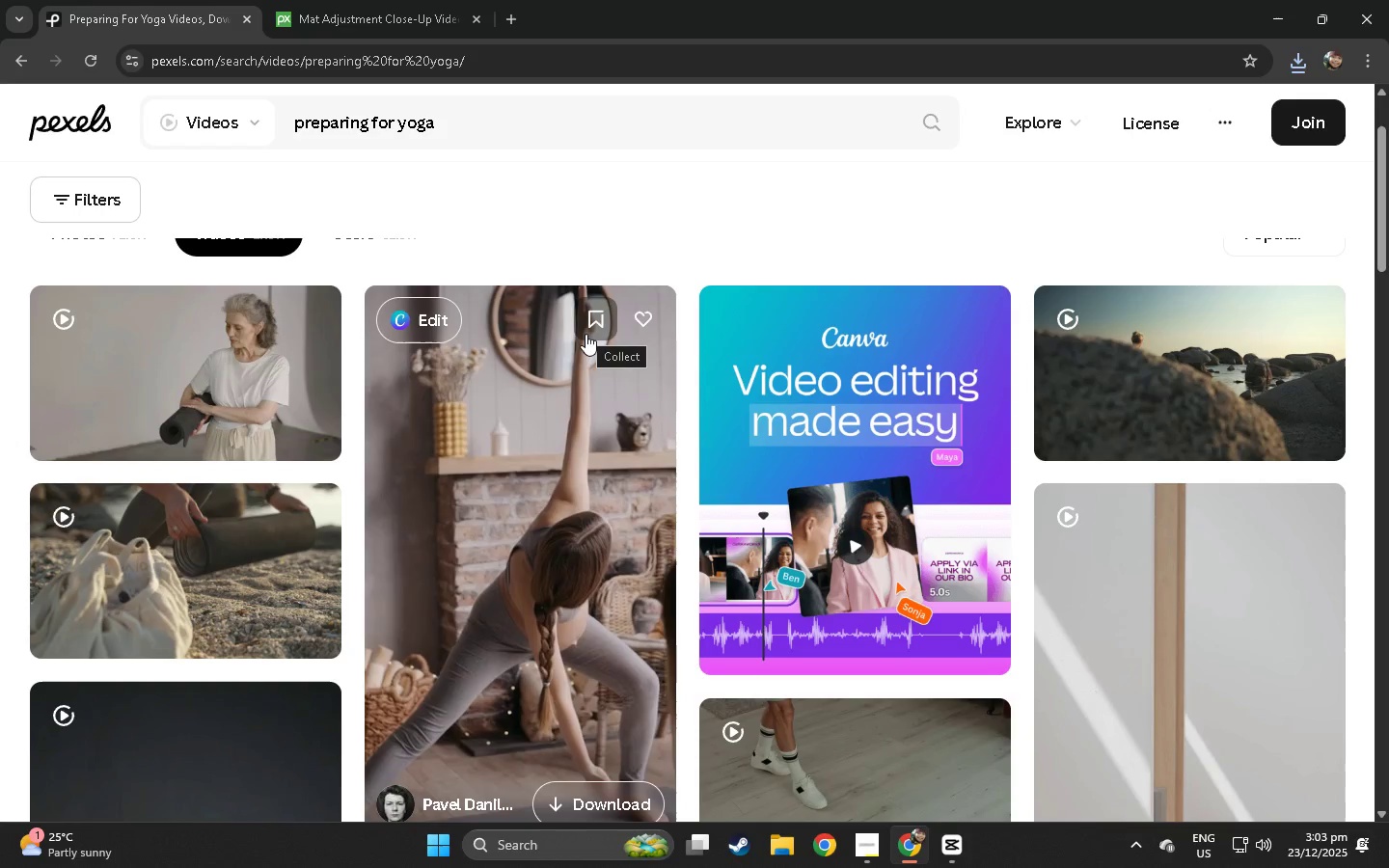 
wait(15.18)
 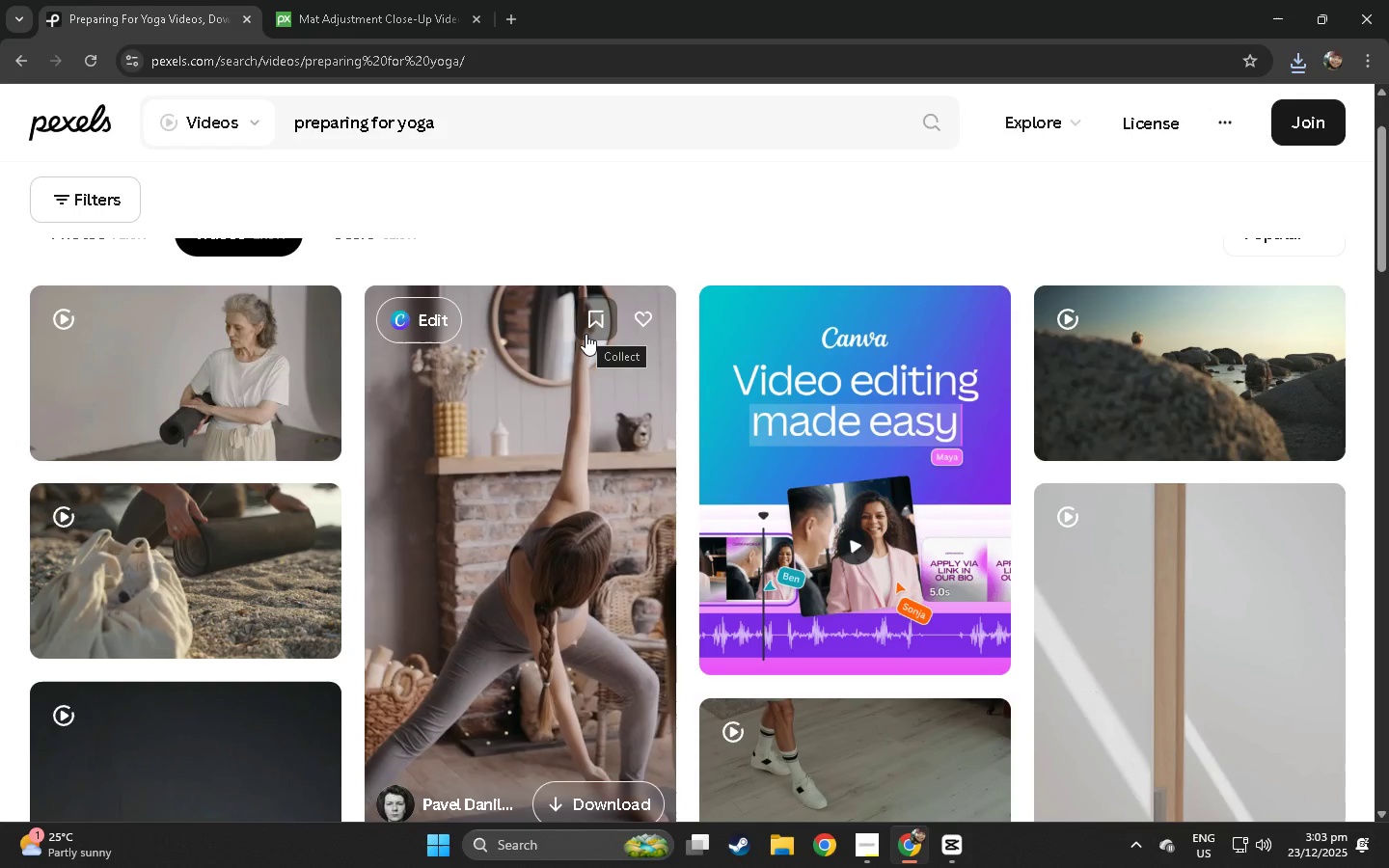 
scroll: coordinate [279, 454], scroll_direction: none, amount: 0.0
 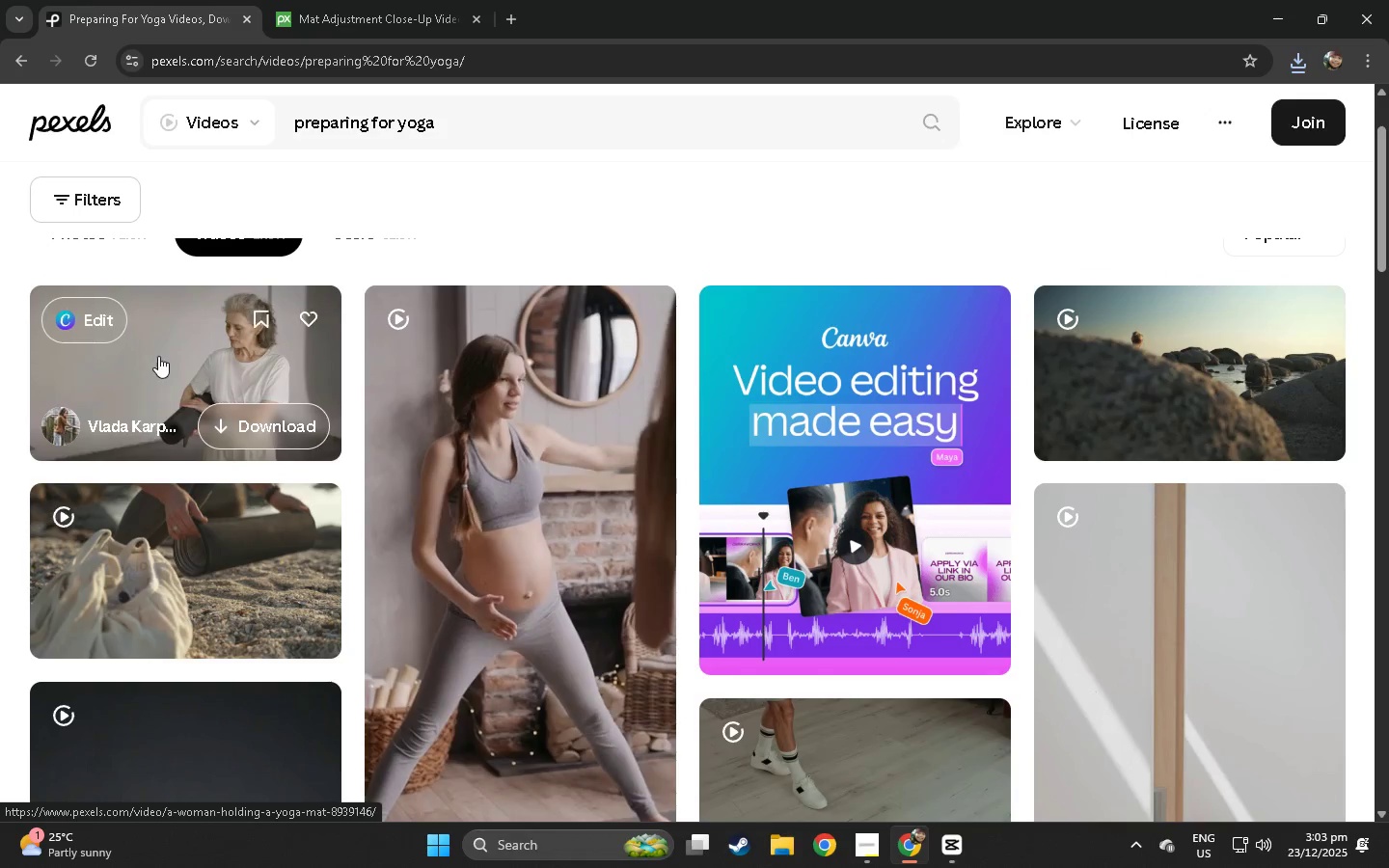 
left_click([158, 355])
 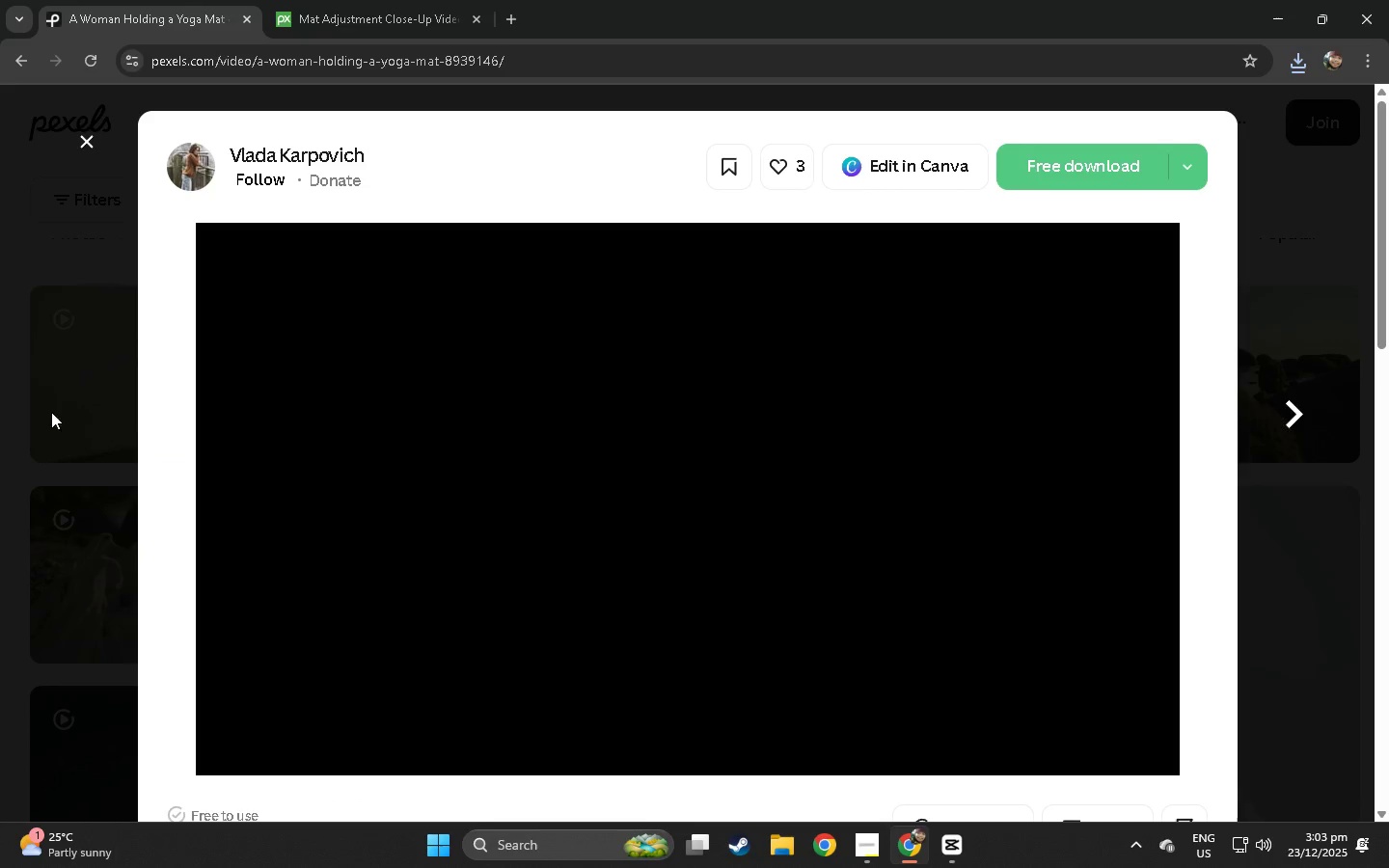 
left_click([0, 430])
 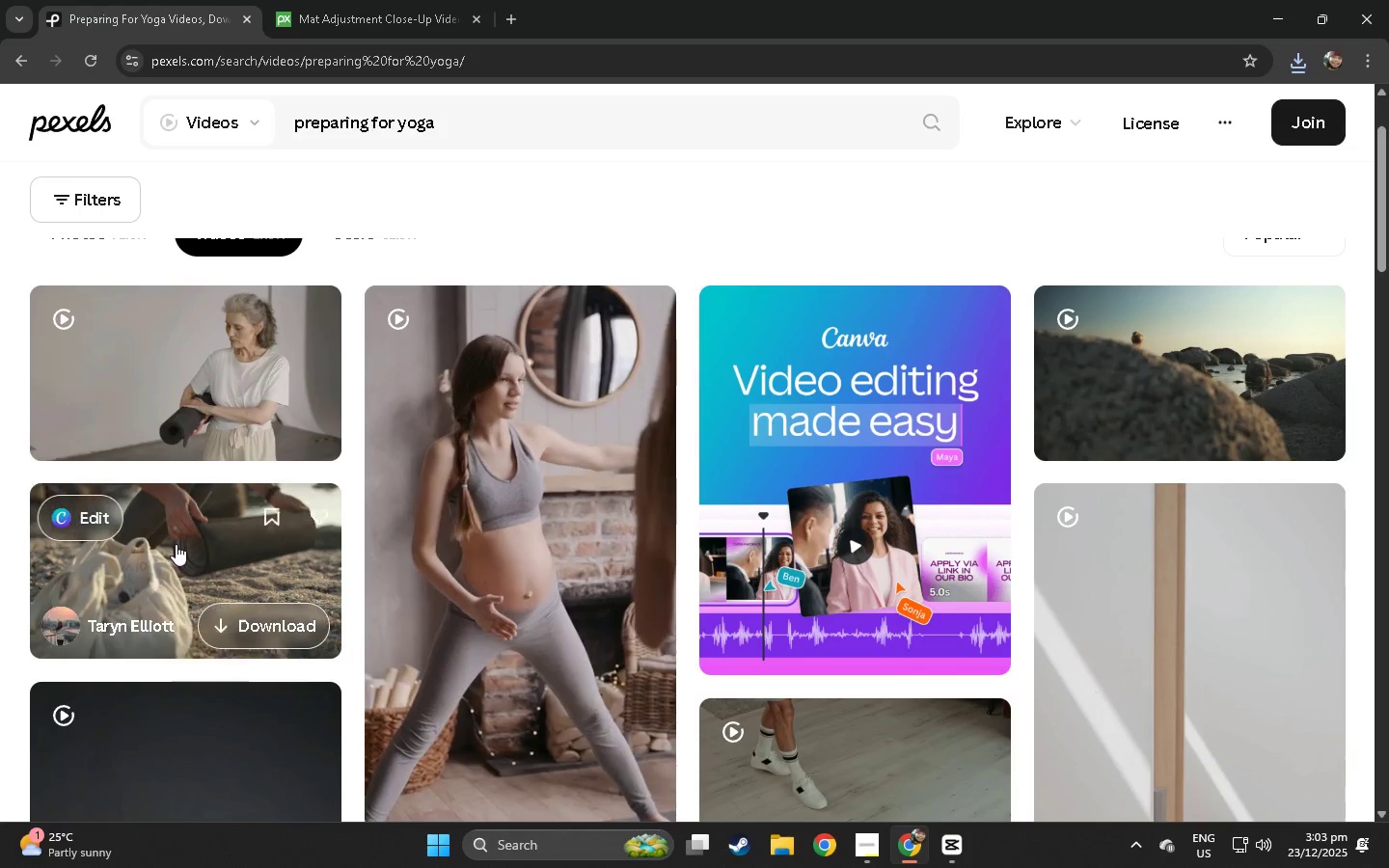 
left_click([184, 544])
 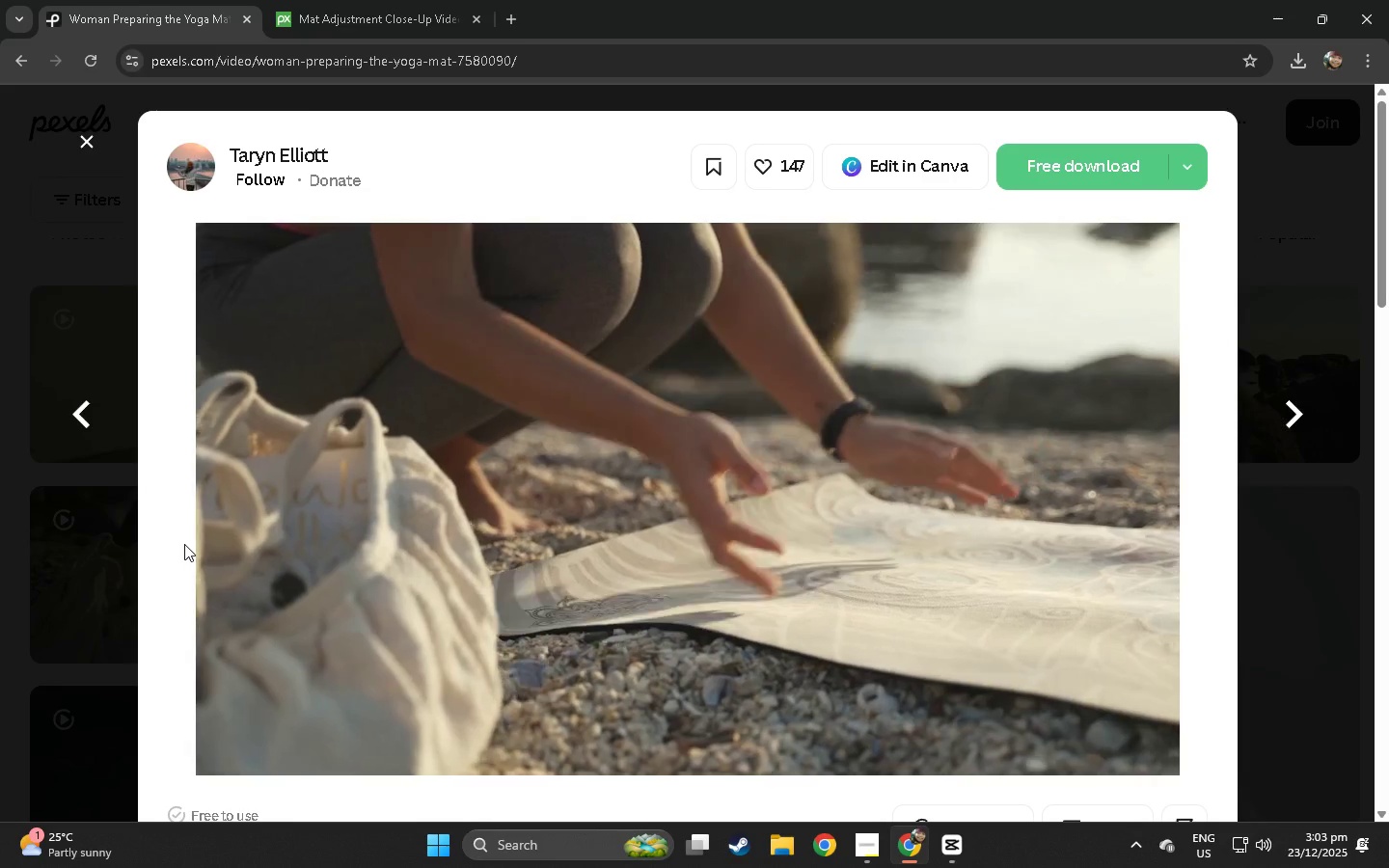 
wait(11.22)
 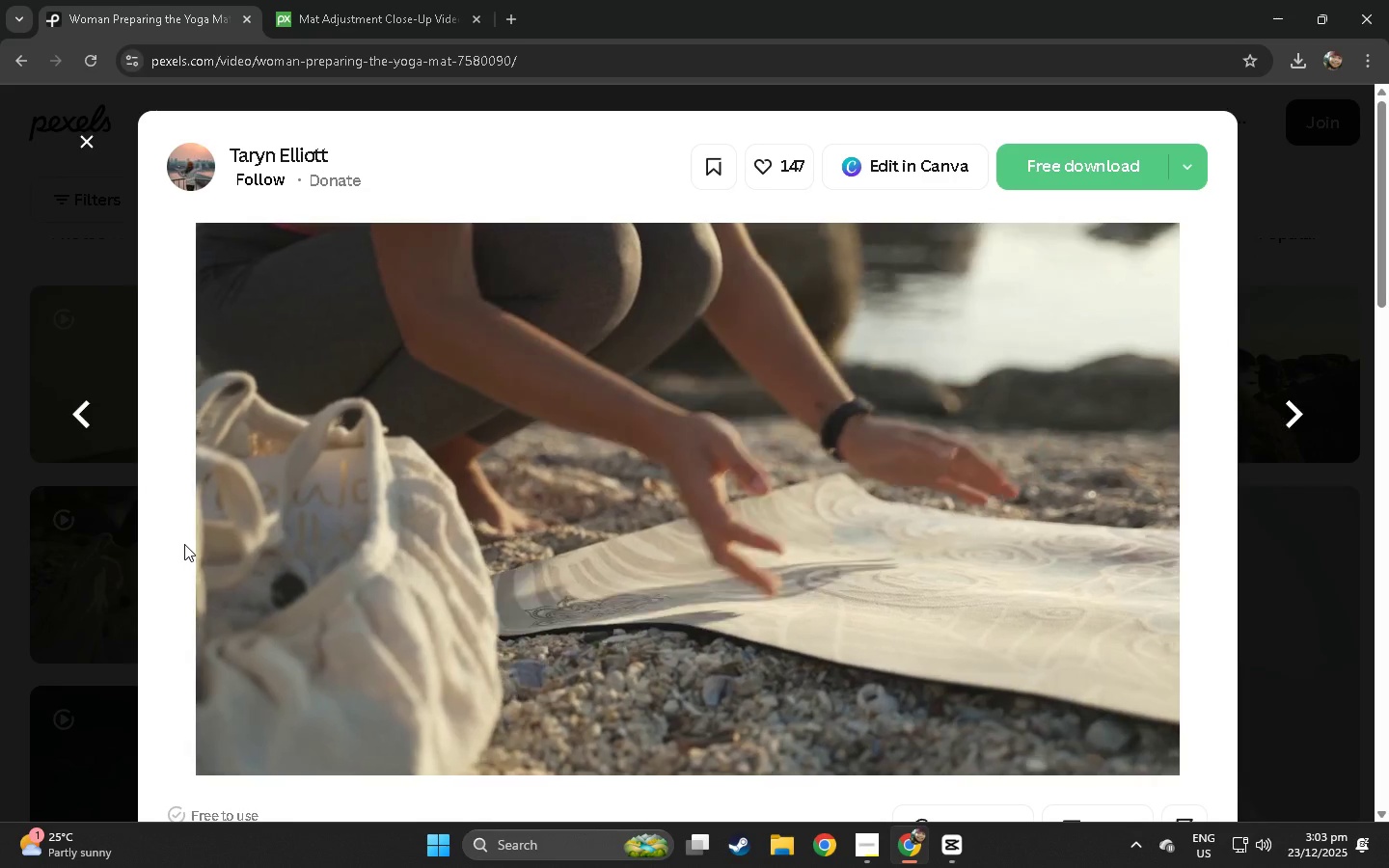 
scroll: coordinate [947, 376], scroll_direction: down, amount: 16.0
 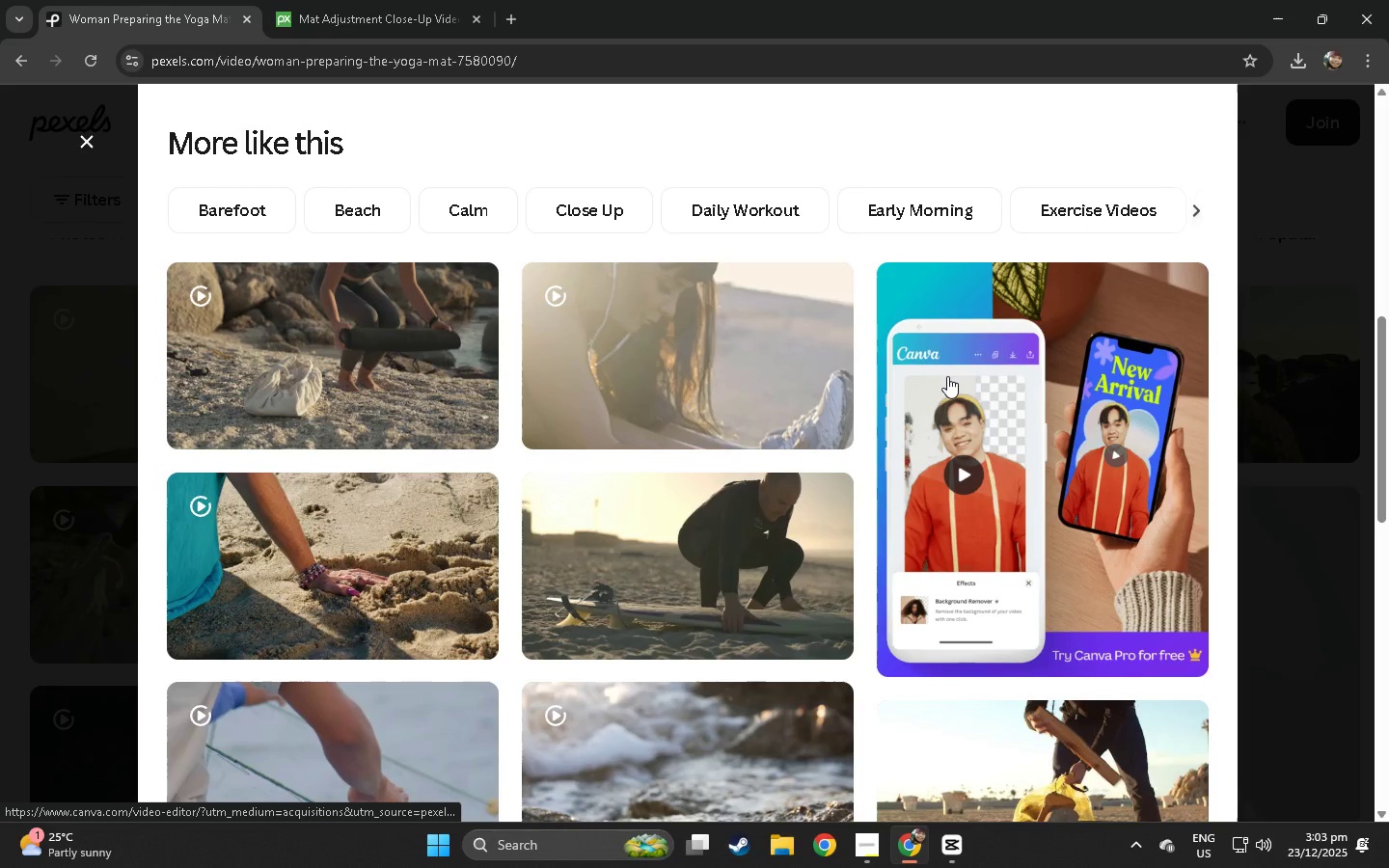 
mouse_move([919, 381])
 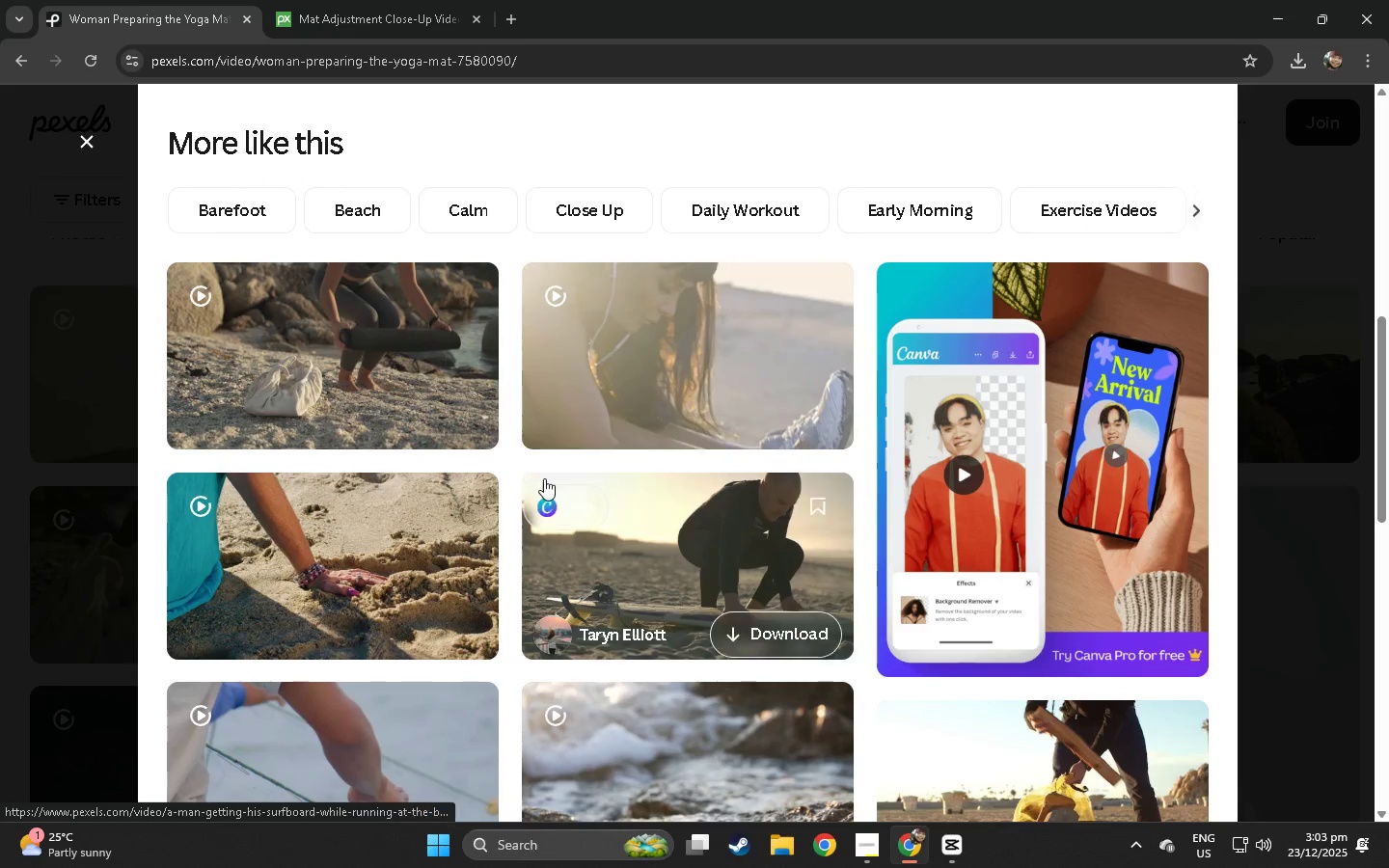 
left_click([62, 510])
 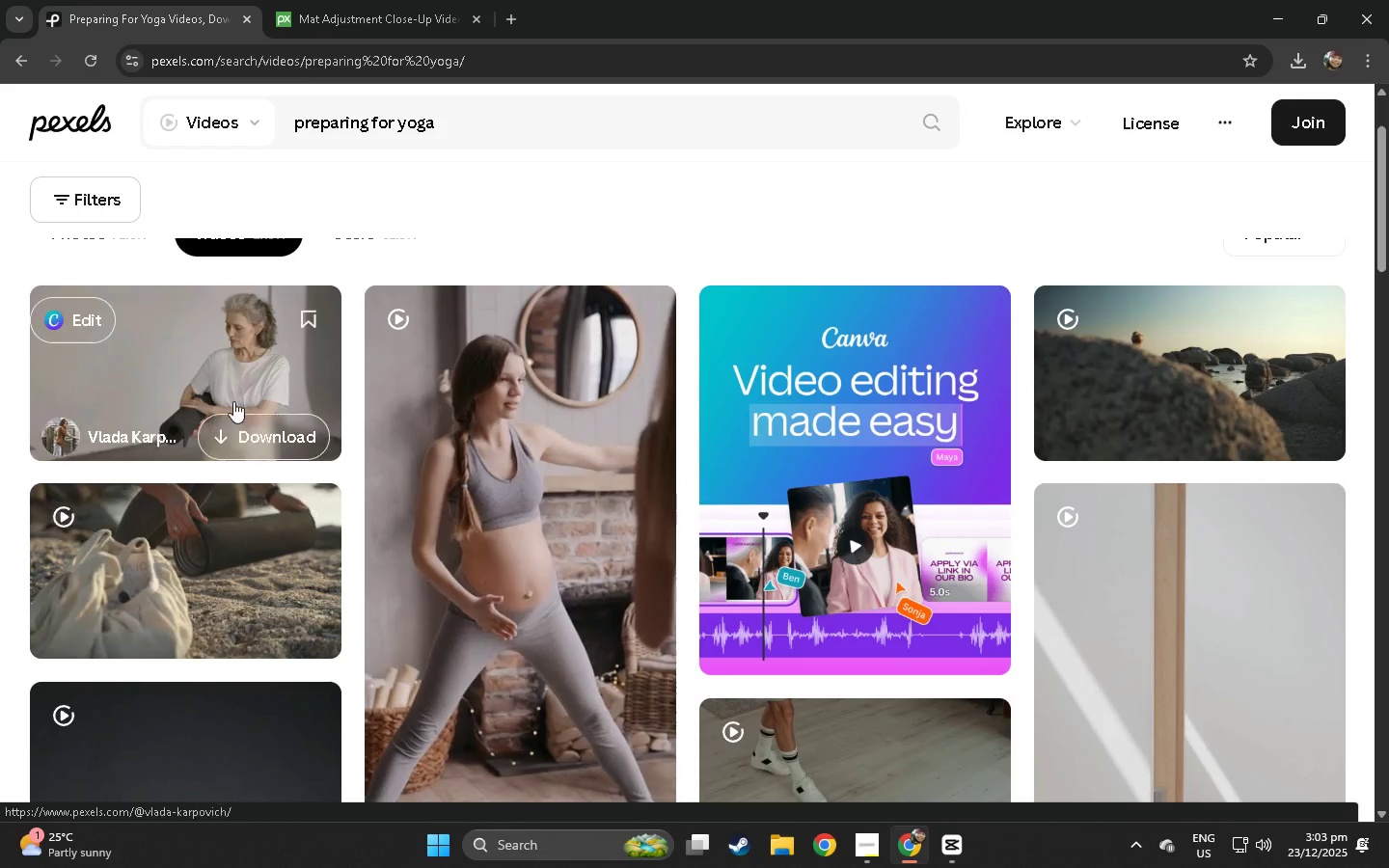 
scroll: coordinate [541, 482], scroll_direction: down, amount: 6.0
 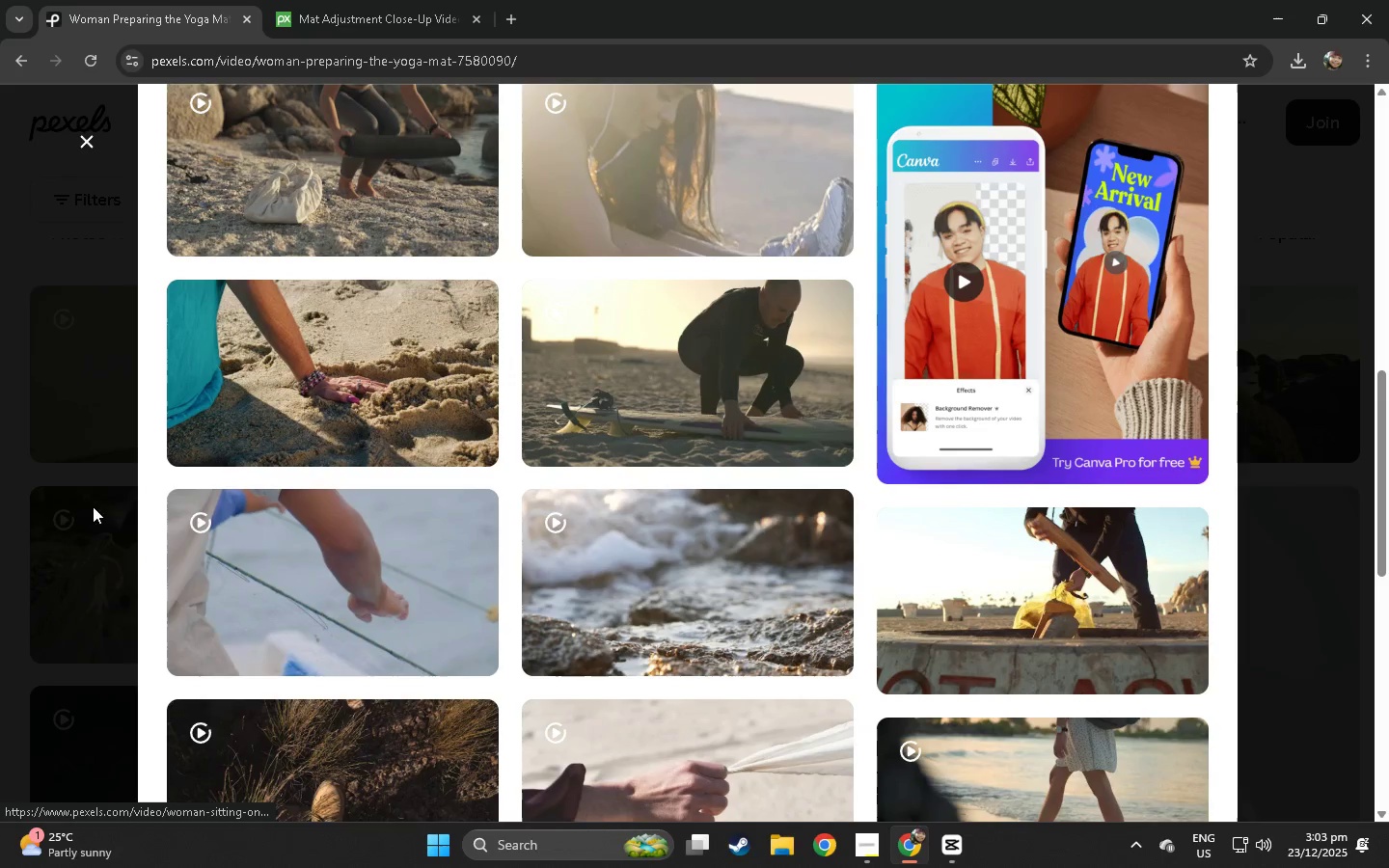 
left_click([244, 383])
 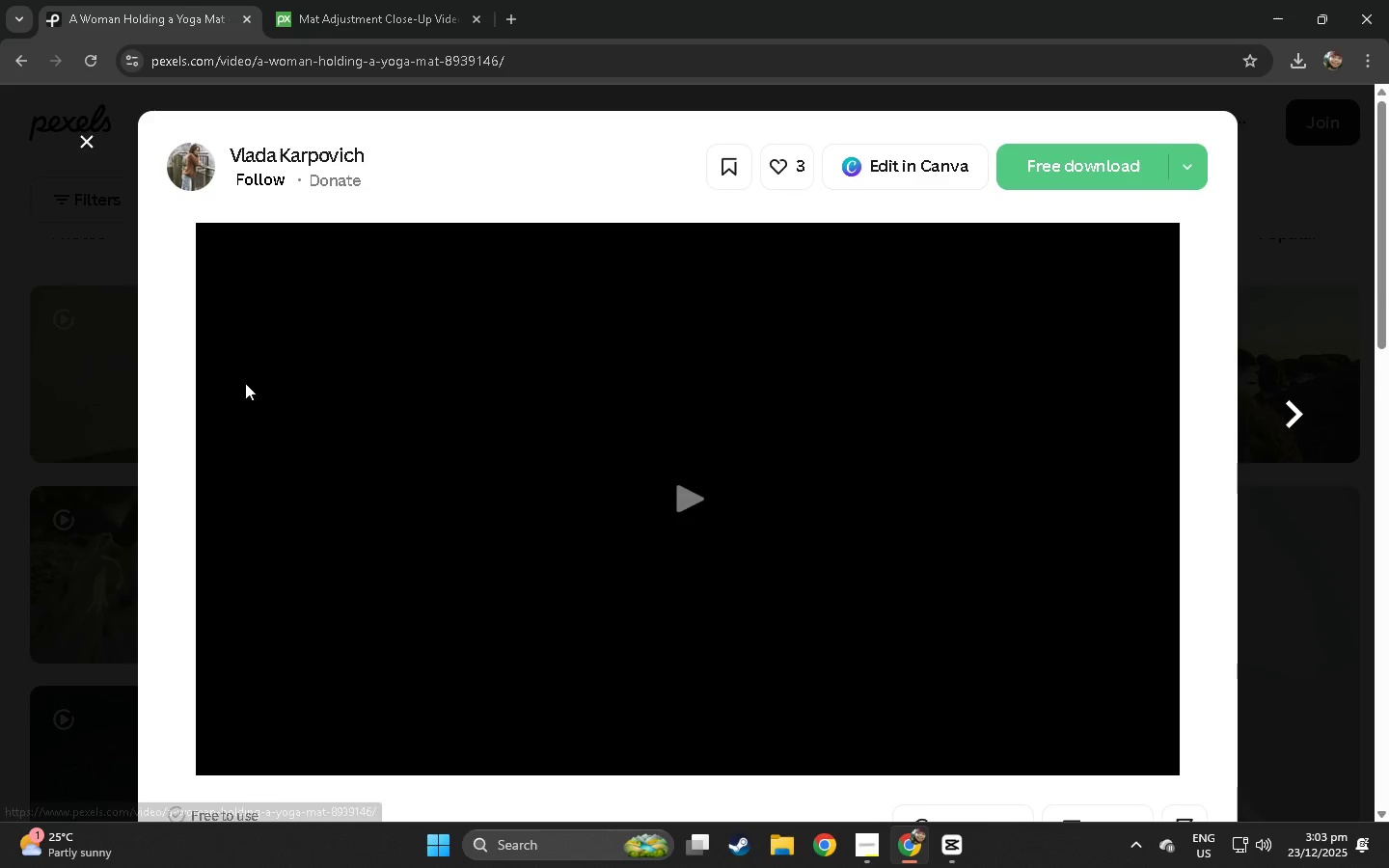 
scroll: coordinate [648, 427], scroll_direction: down, amount: 29.0
 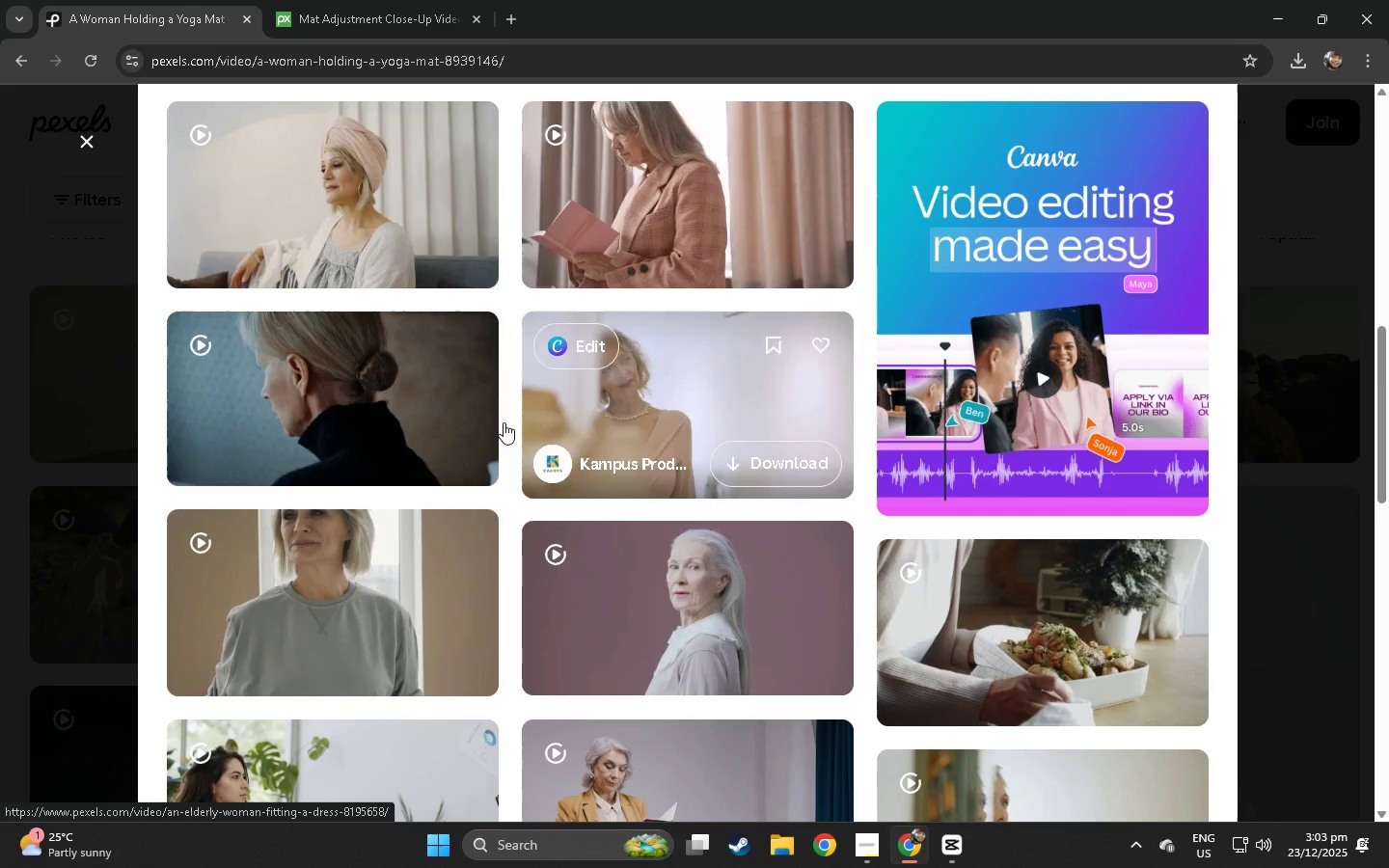 
left_click([0, 510])
 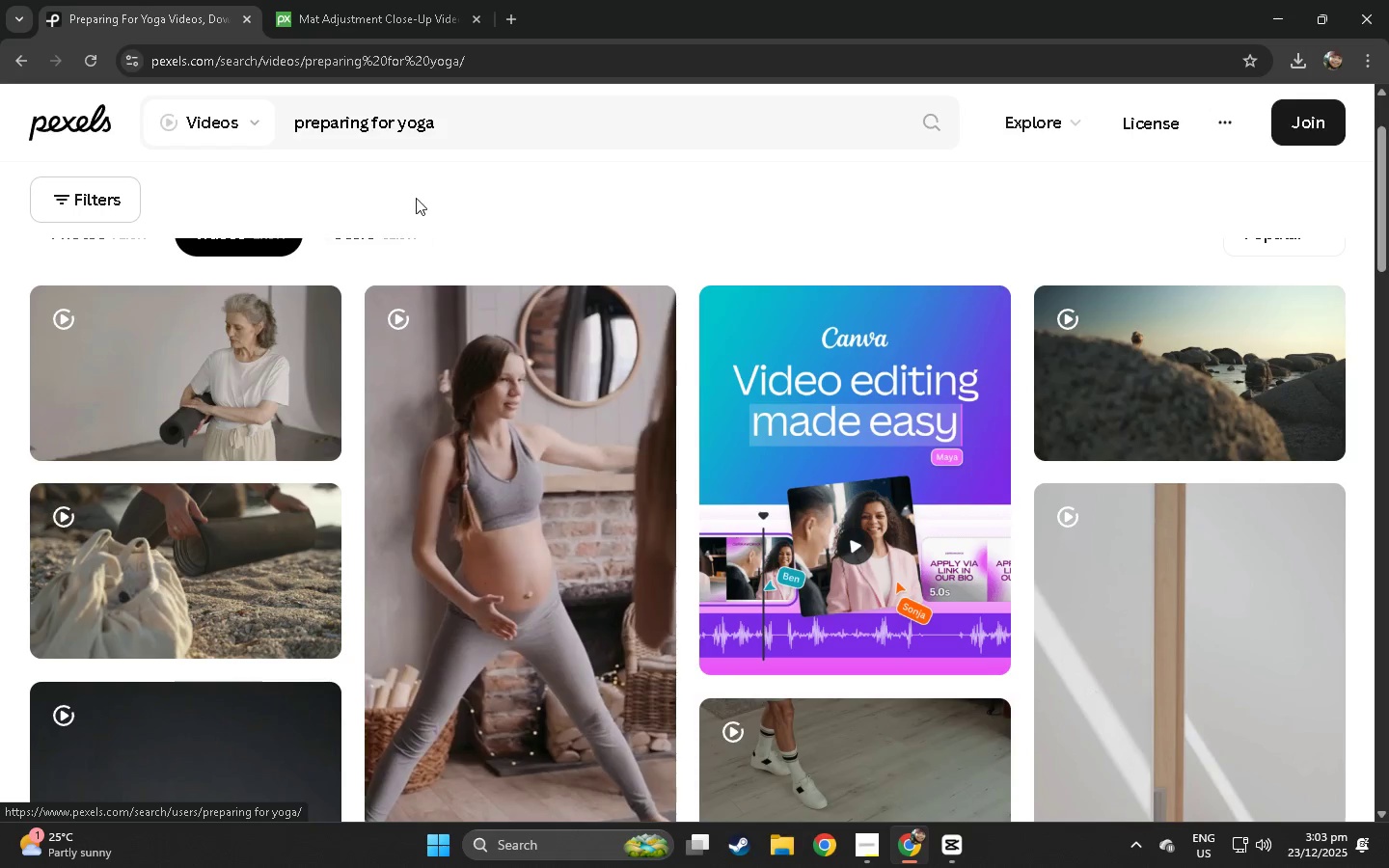 
scroll: coordinate [466, 350], scroll_direction: down, amount: 19.0
 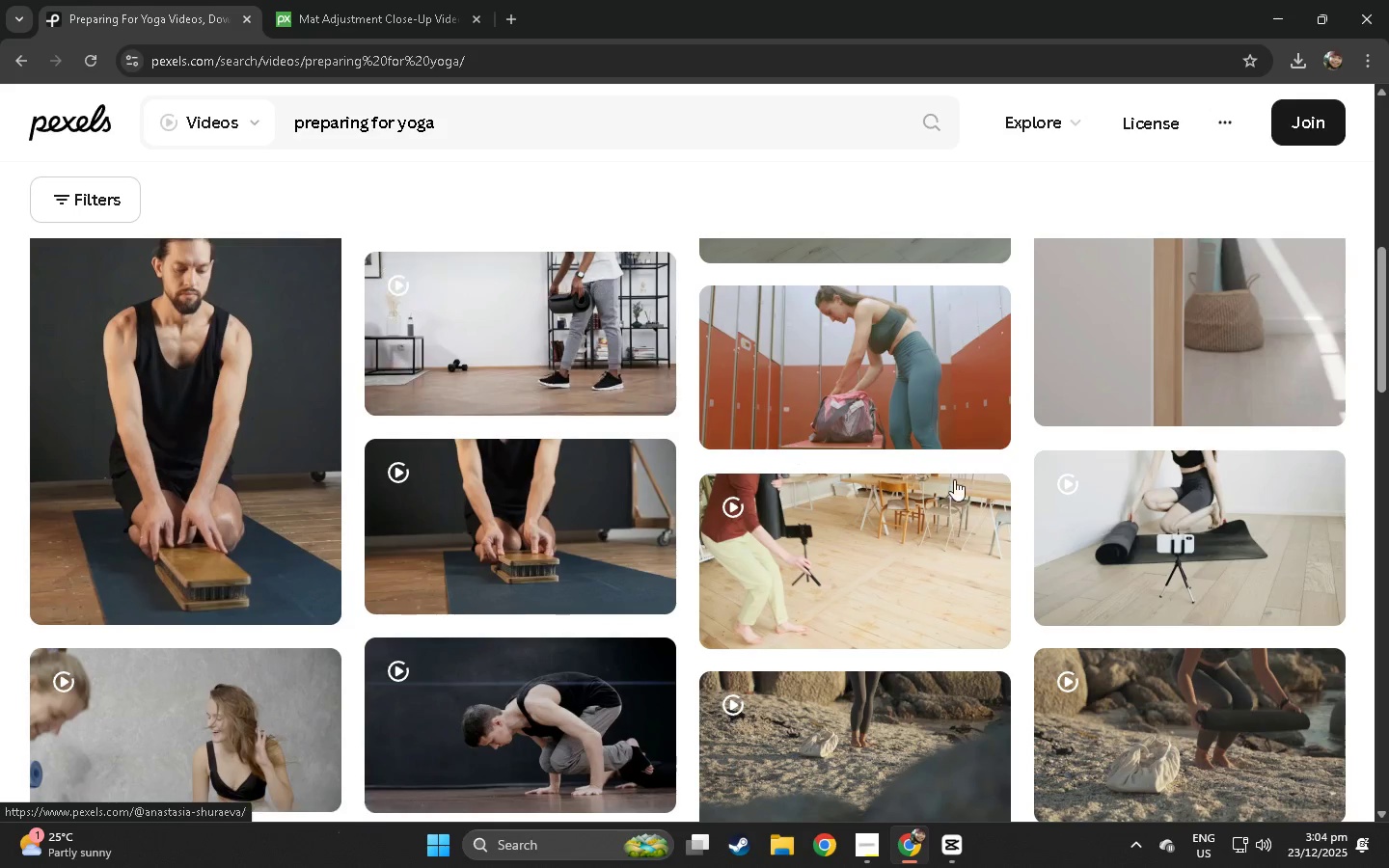 
left_click([1130, 517])
 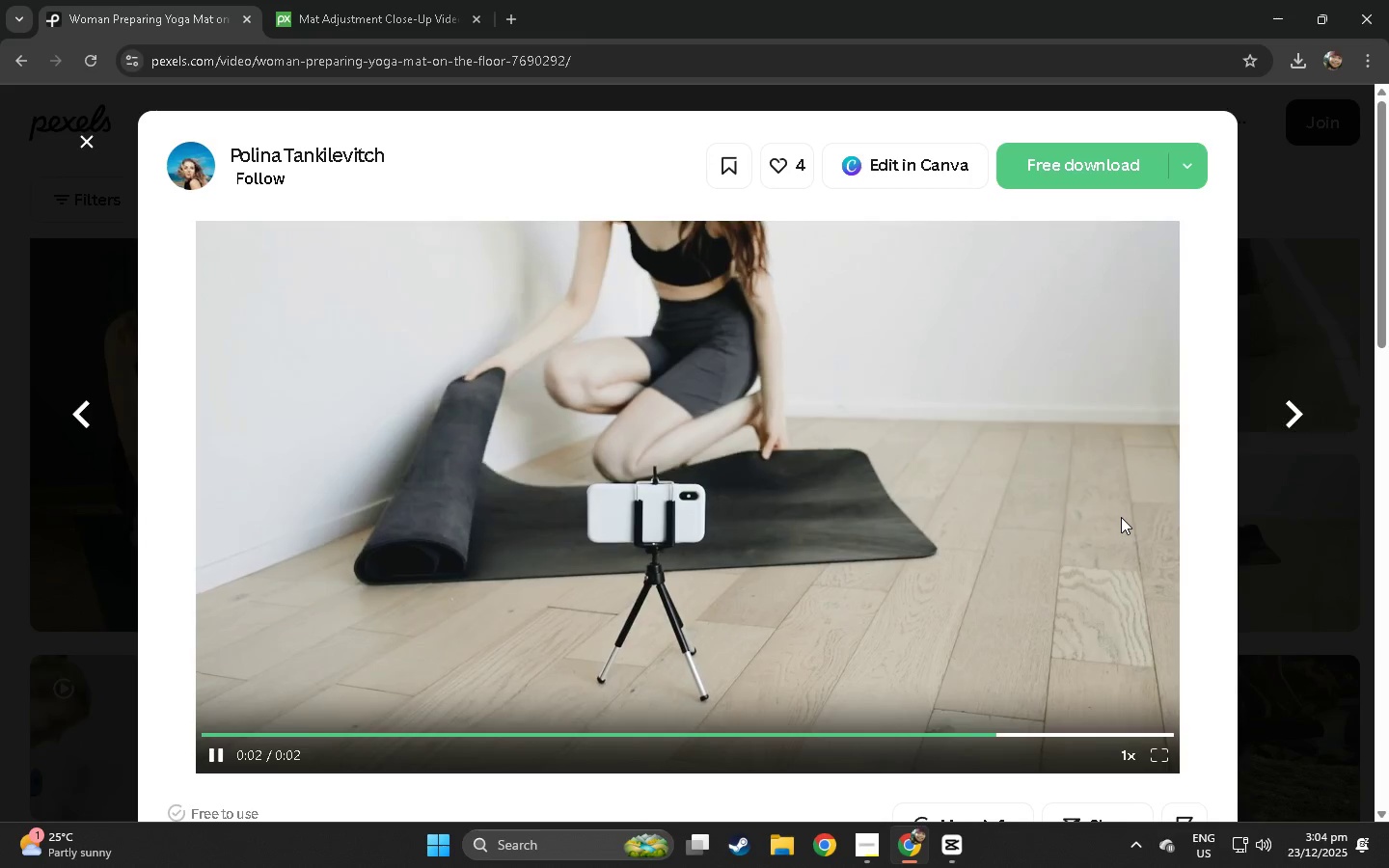 
wait(6.69)
 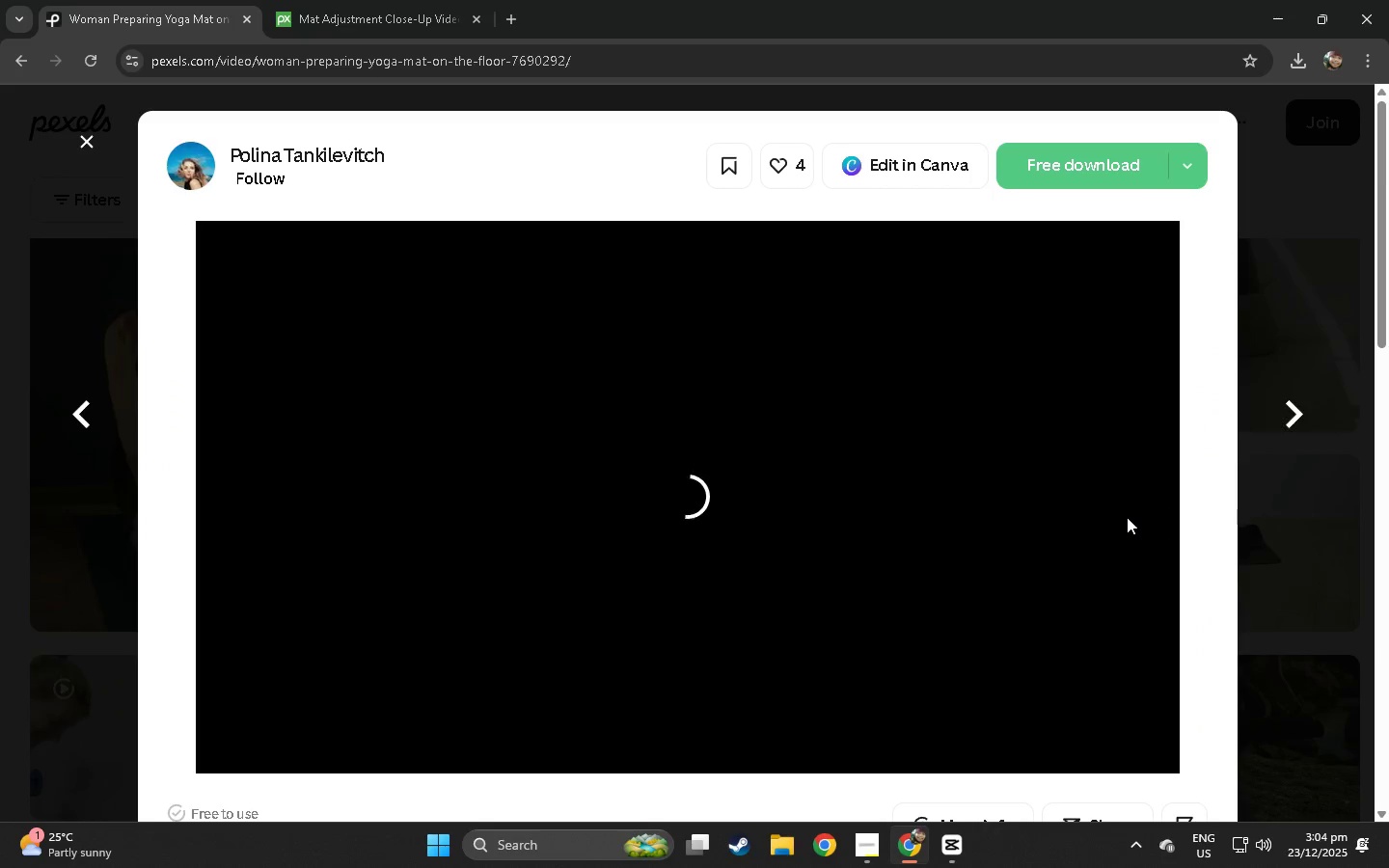 
left_click([28, 552])
 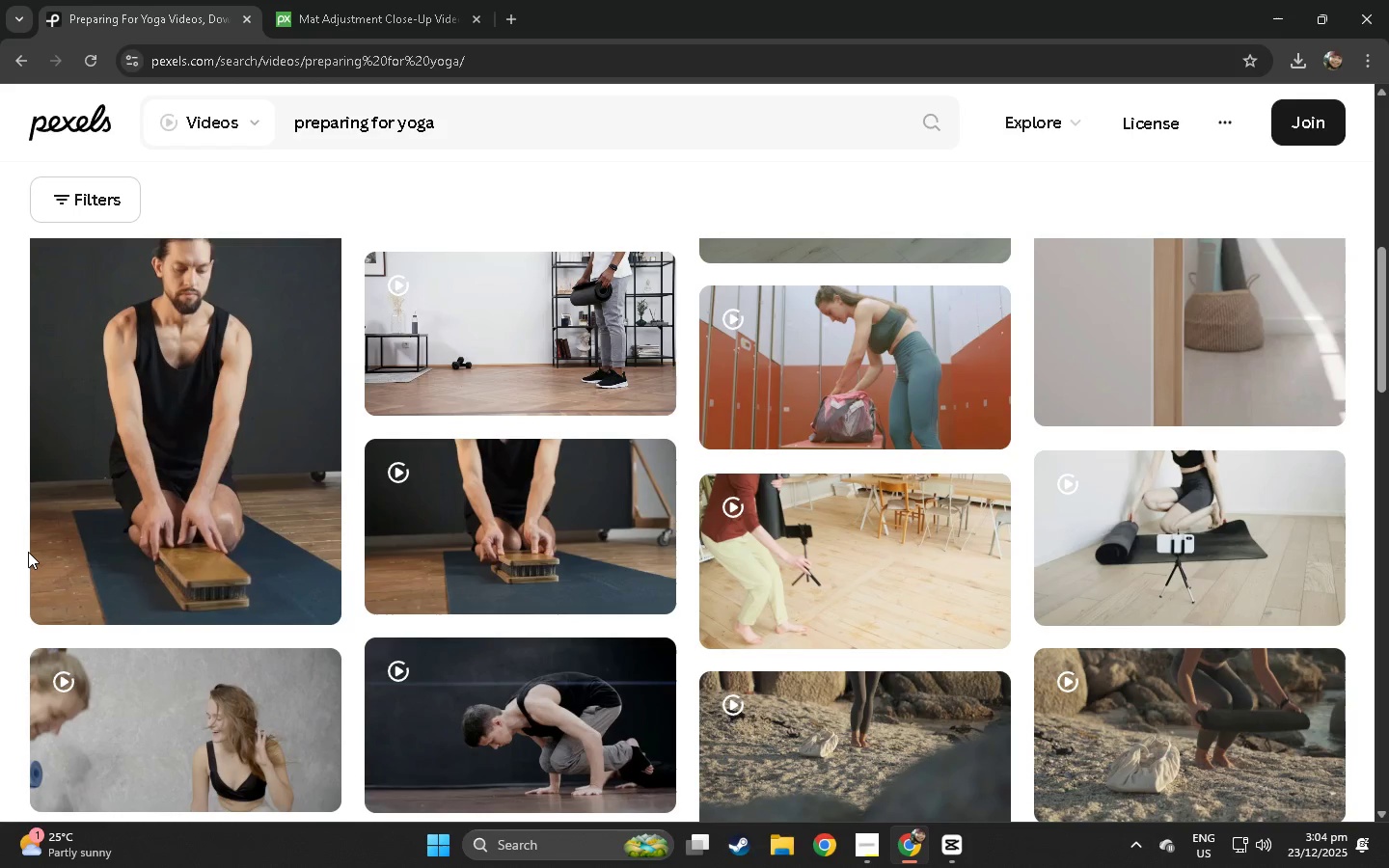 
scroll: coordinate [163, 518], scroll_direction: down, amount: 5.0
 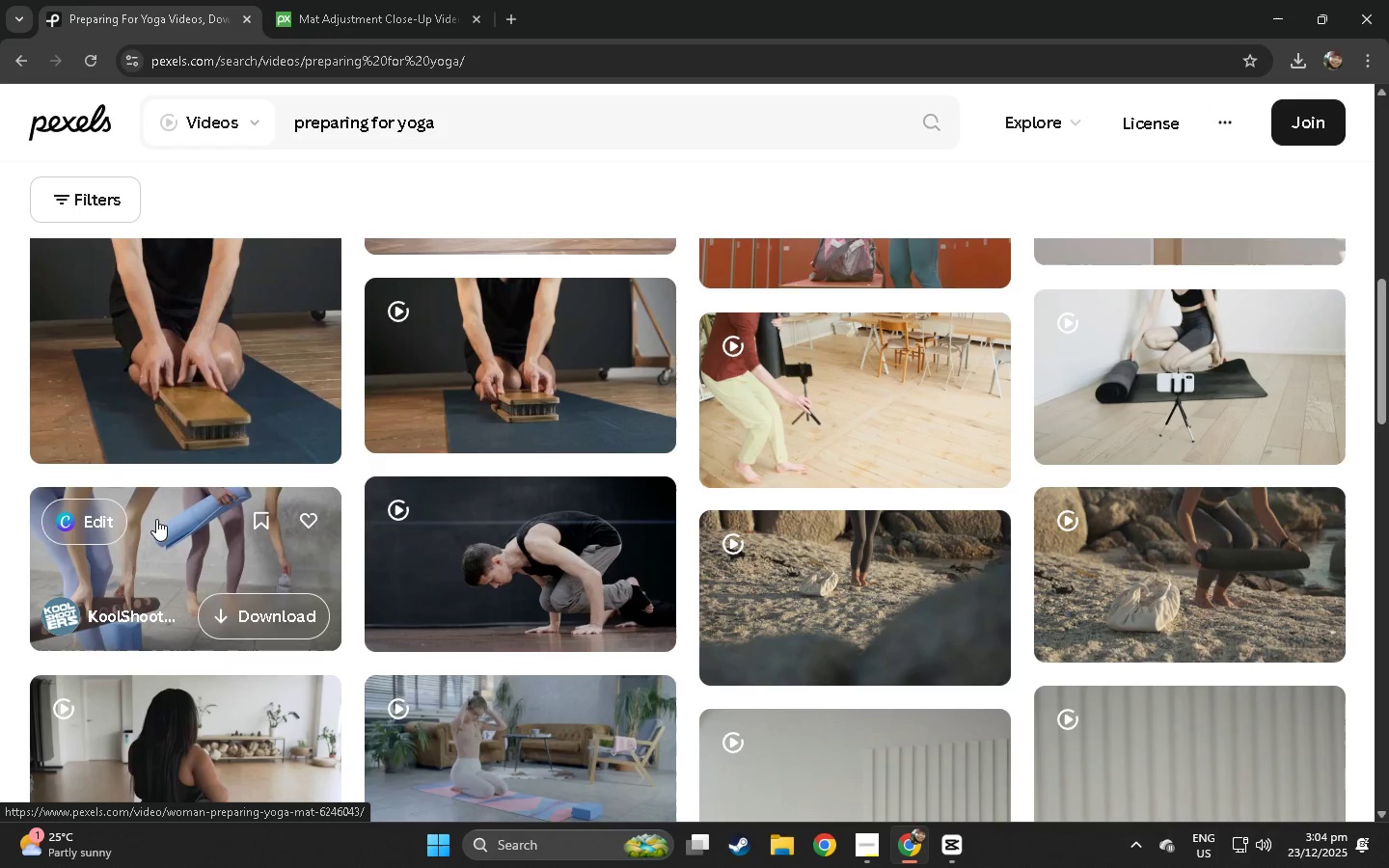 
wait(6.77)
 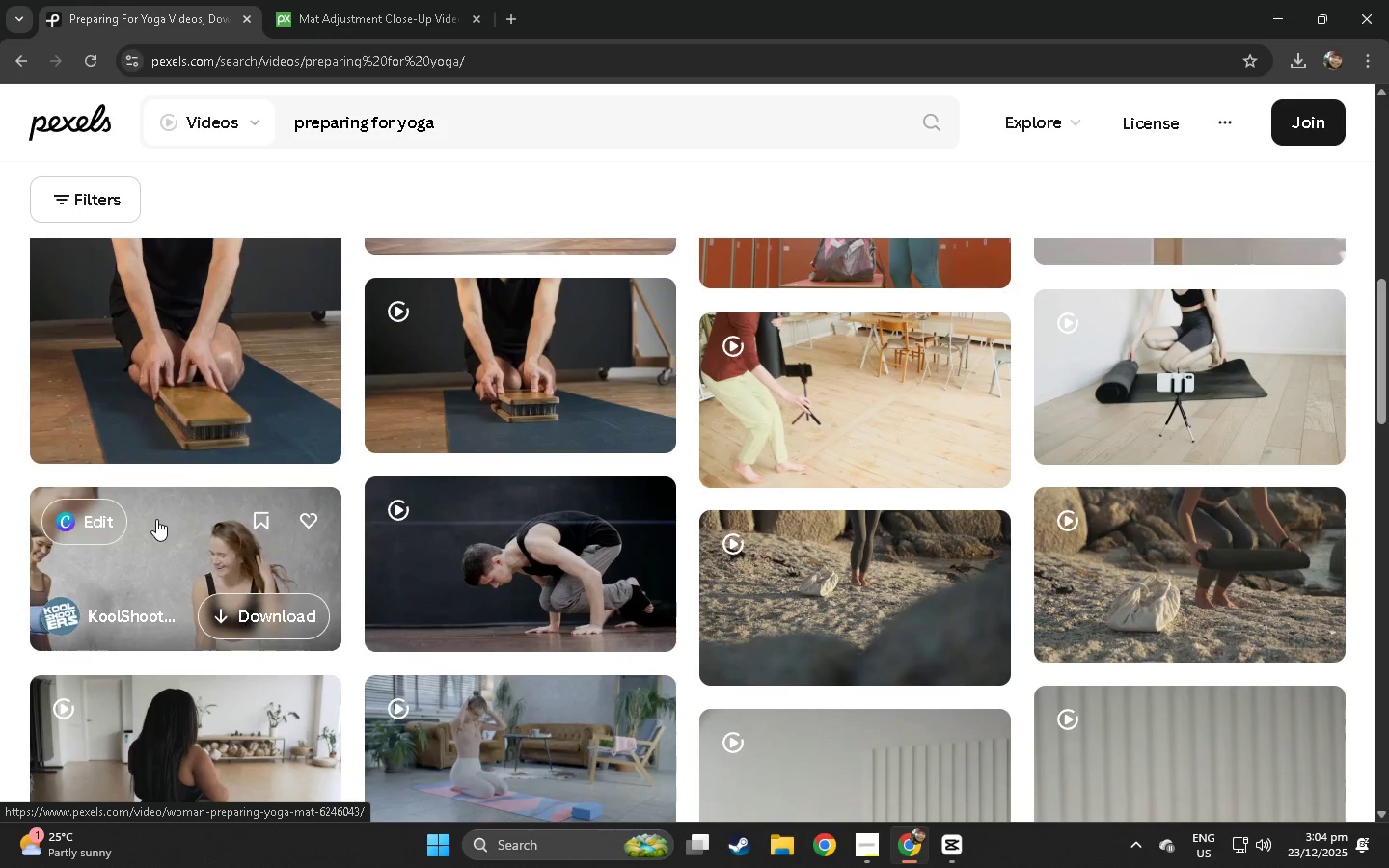 
scroll: coordinate [265, 510], scroll_direction: down, amount: 4.0
 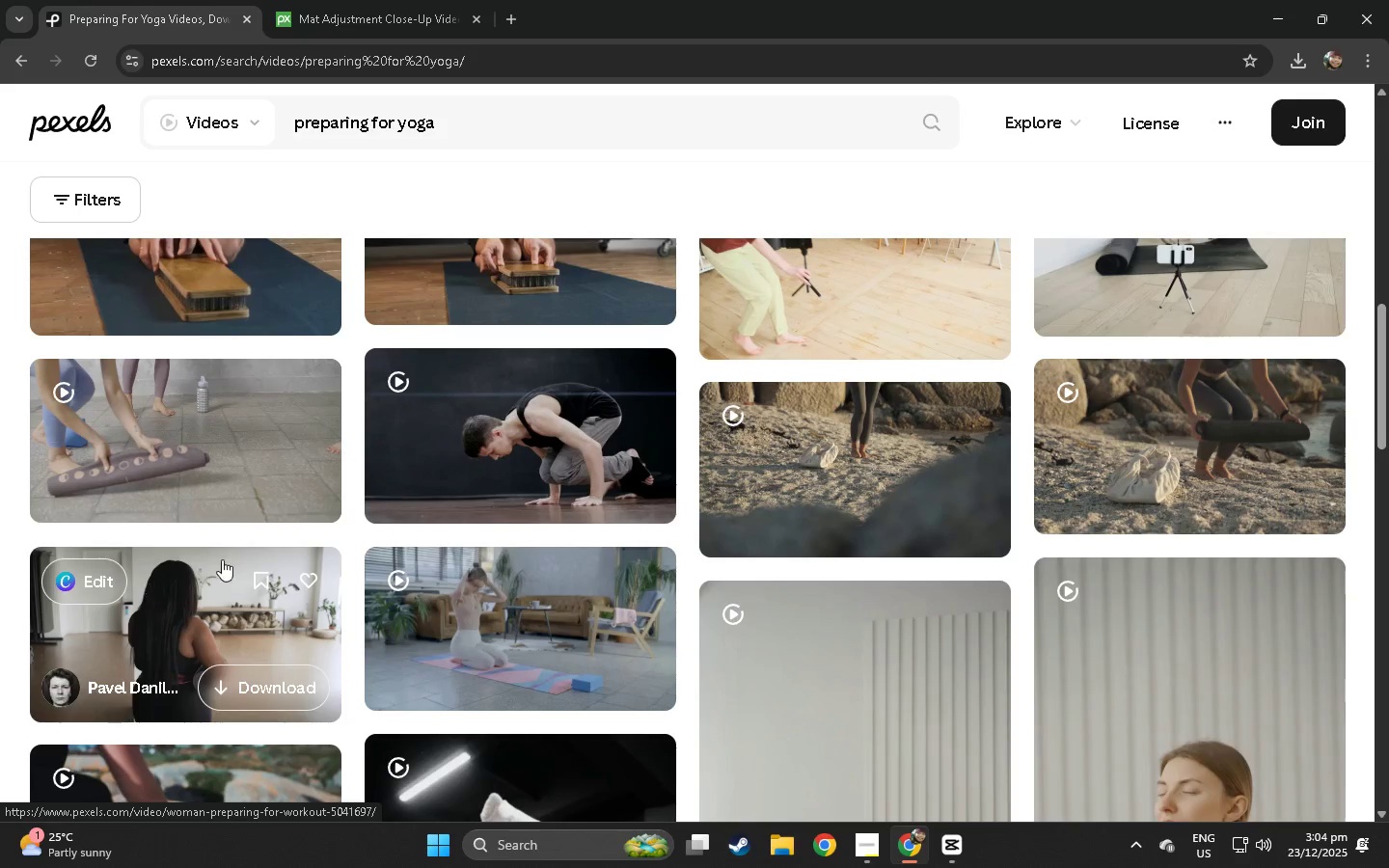 
scroll: coordinate [518, 456], scroll_direction: up, amount: 29.0
 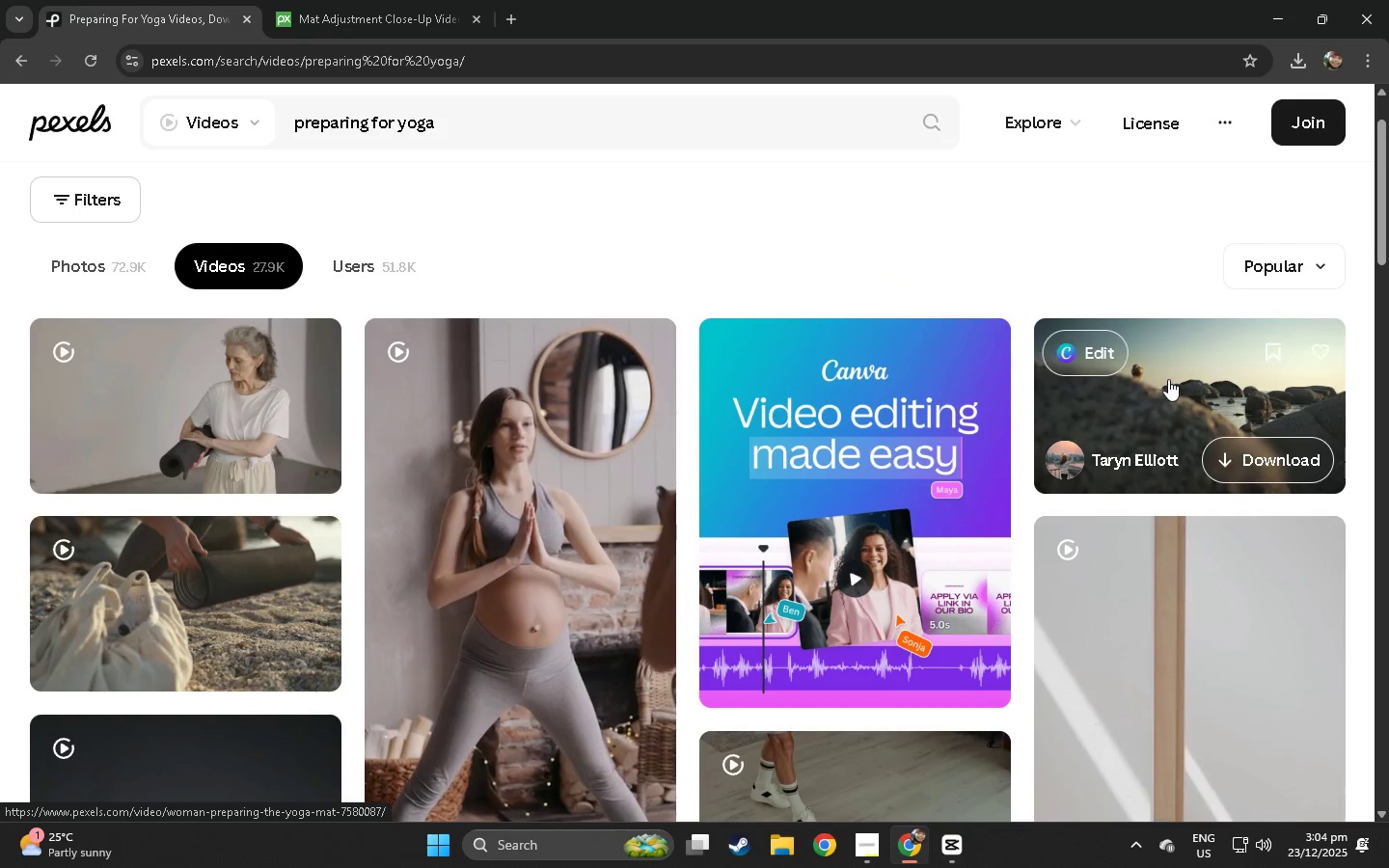 
scroll: coordinate [619, 534], scroll_direction: down, amount: 55.0
 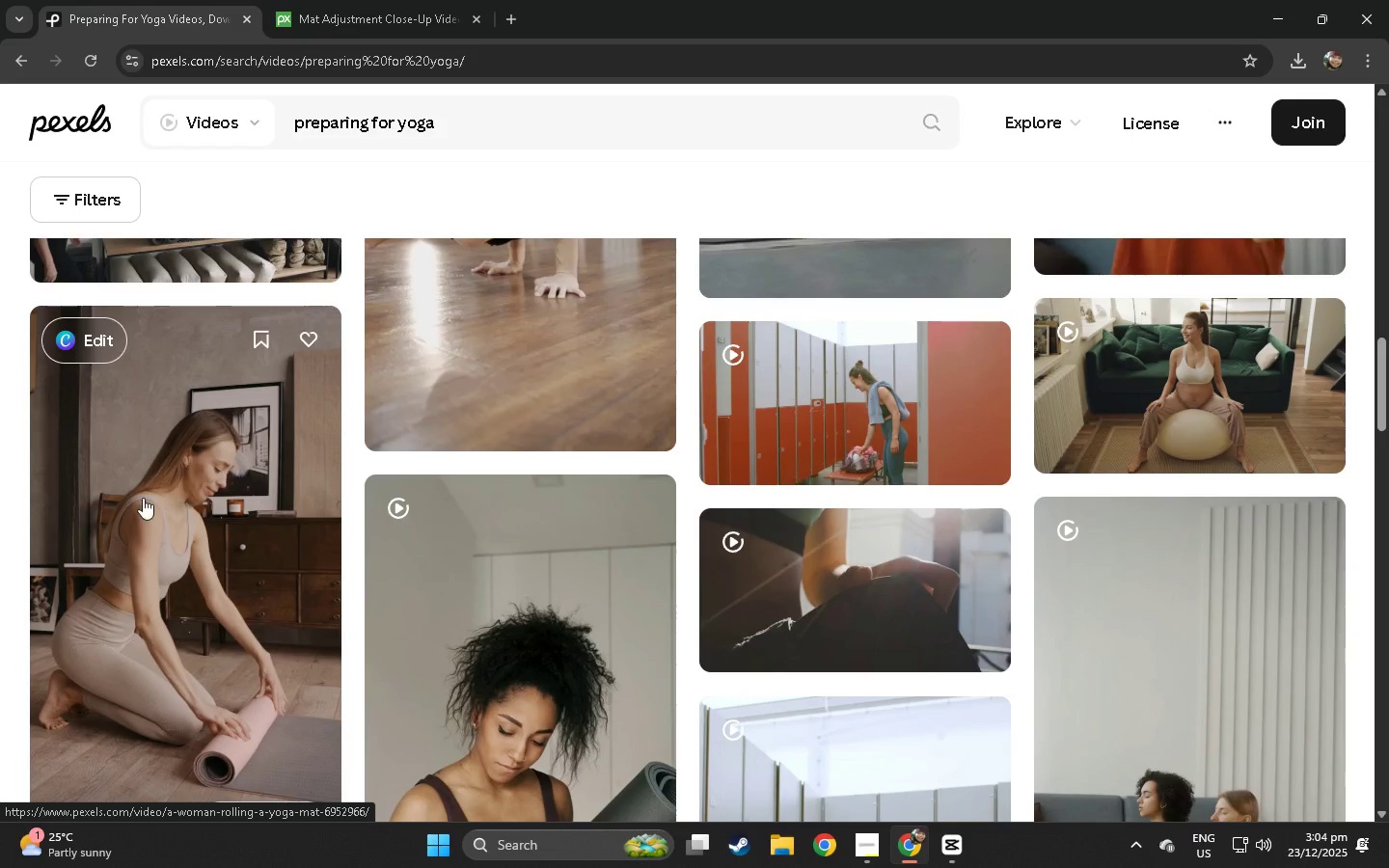 
left_click([158, 488])
 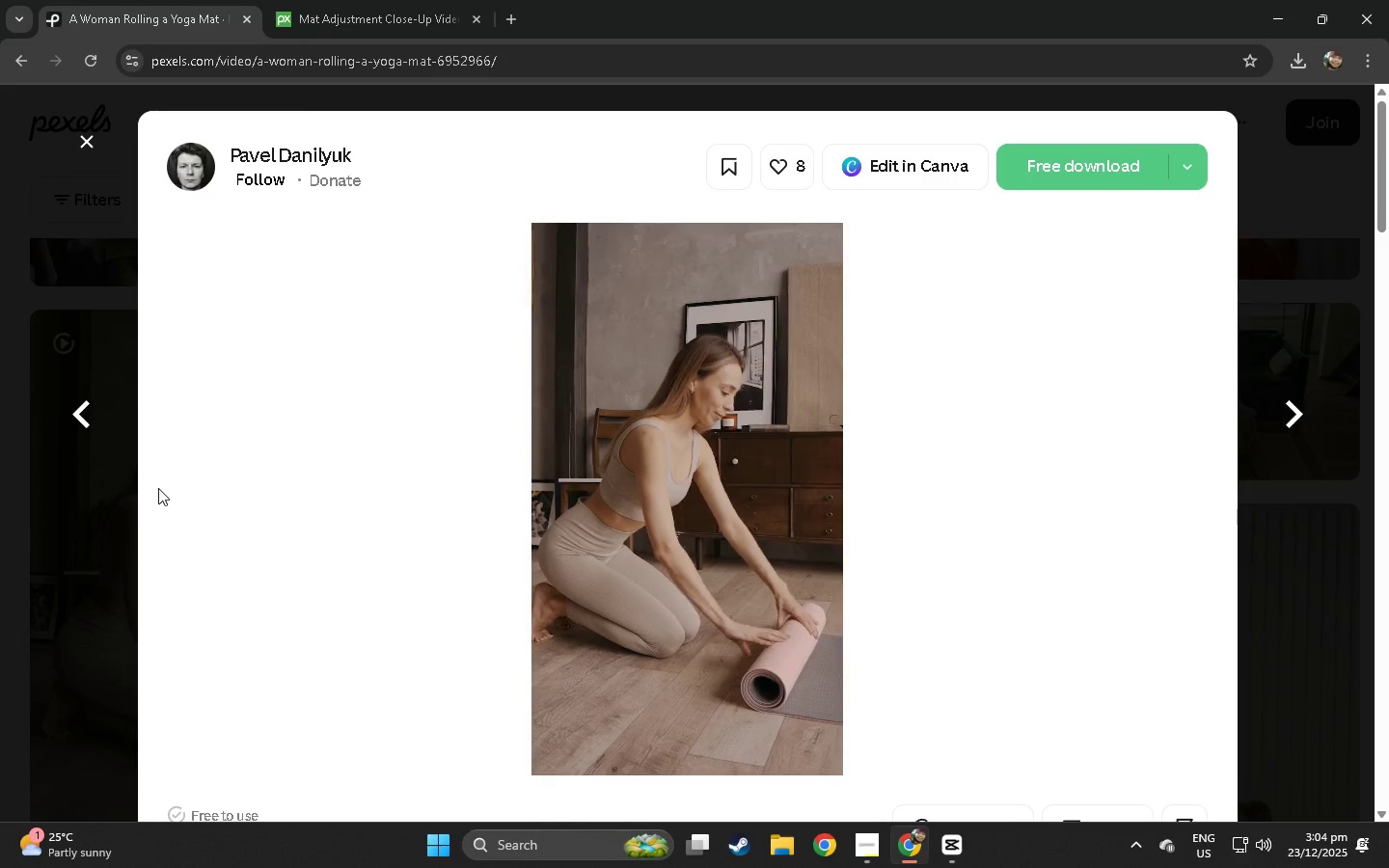 
wait(10.67)
 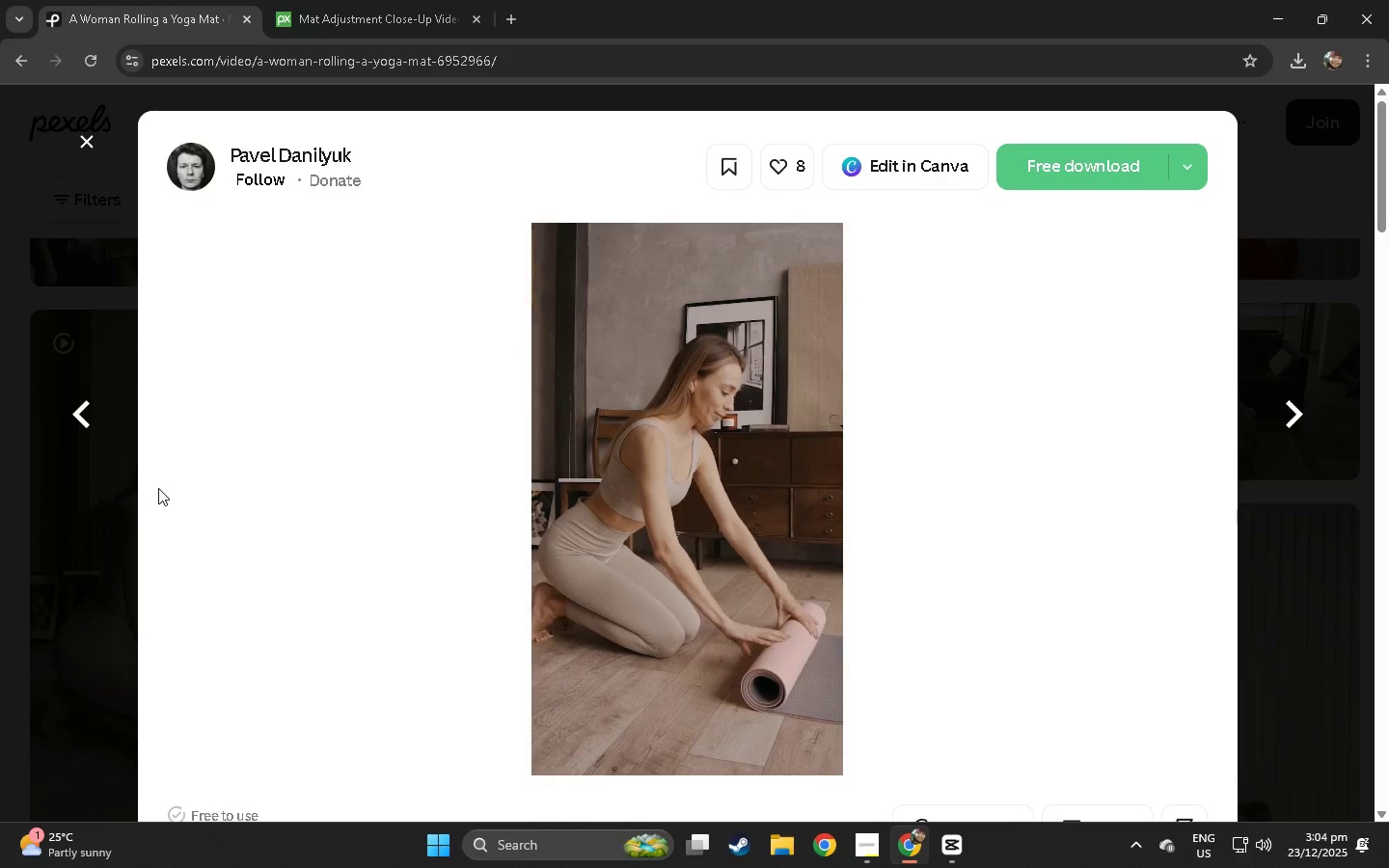 
left_click([1118, 143])
 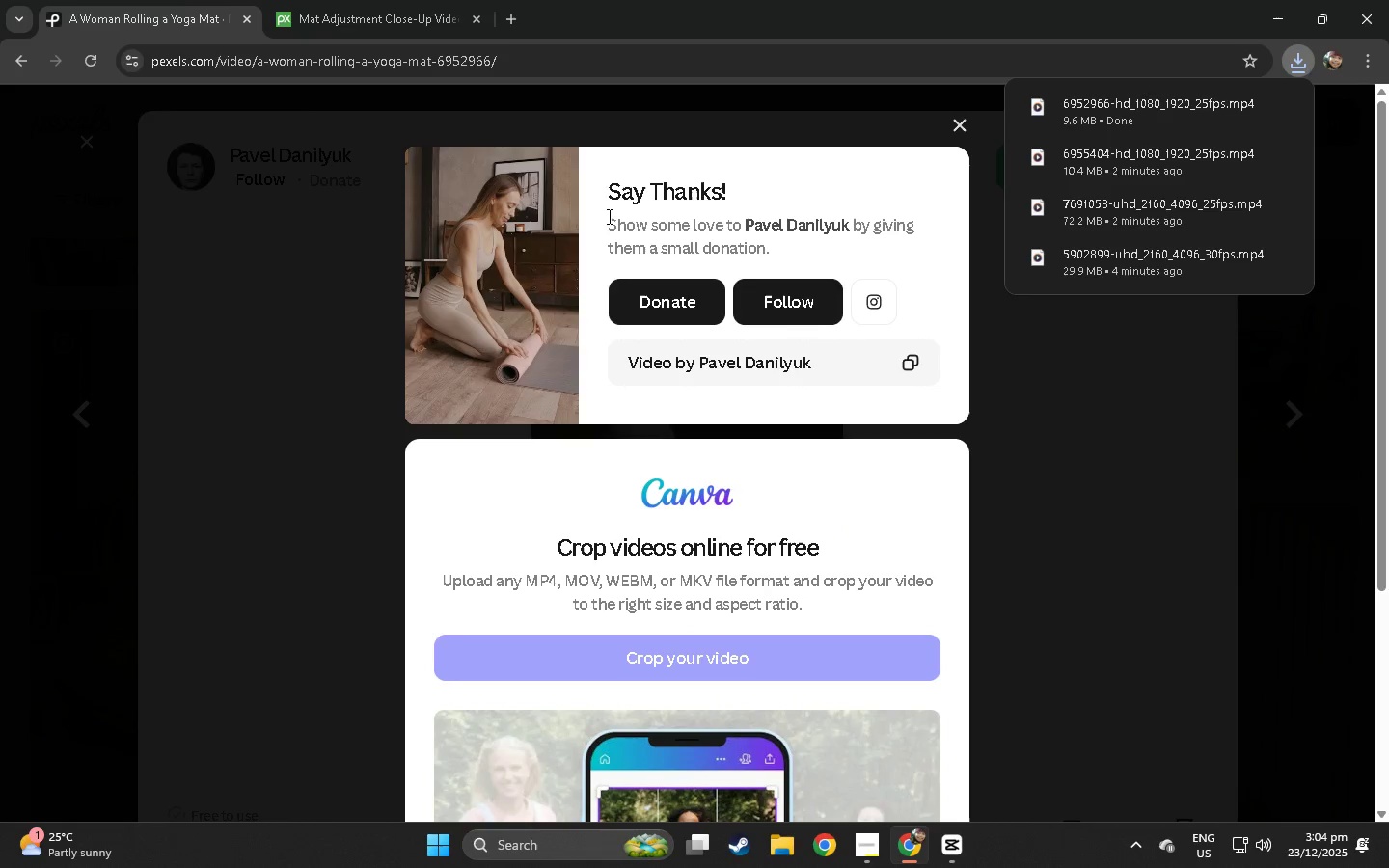 
left_click([193, 326])
 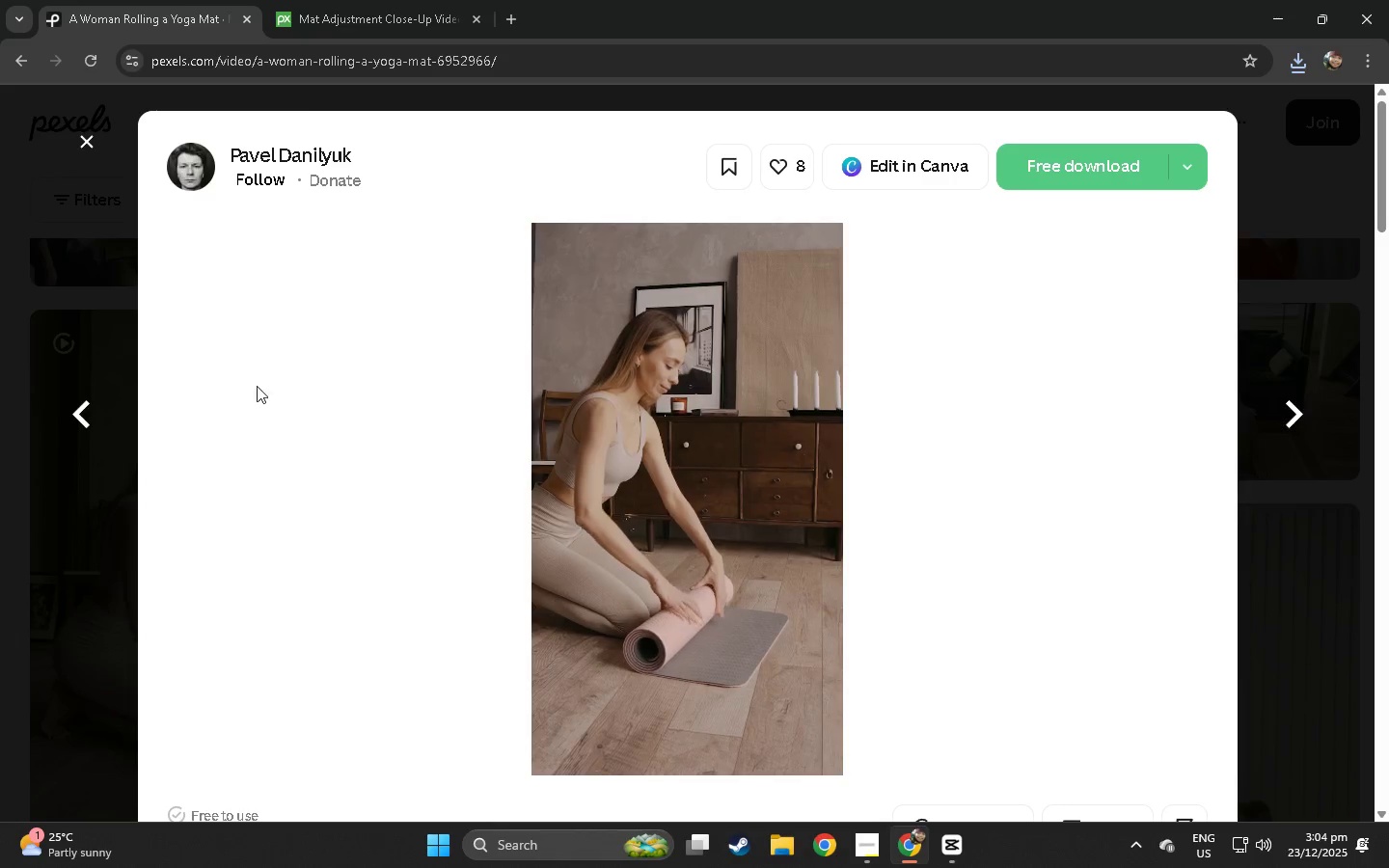 
left_click([71, 302])
 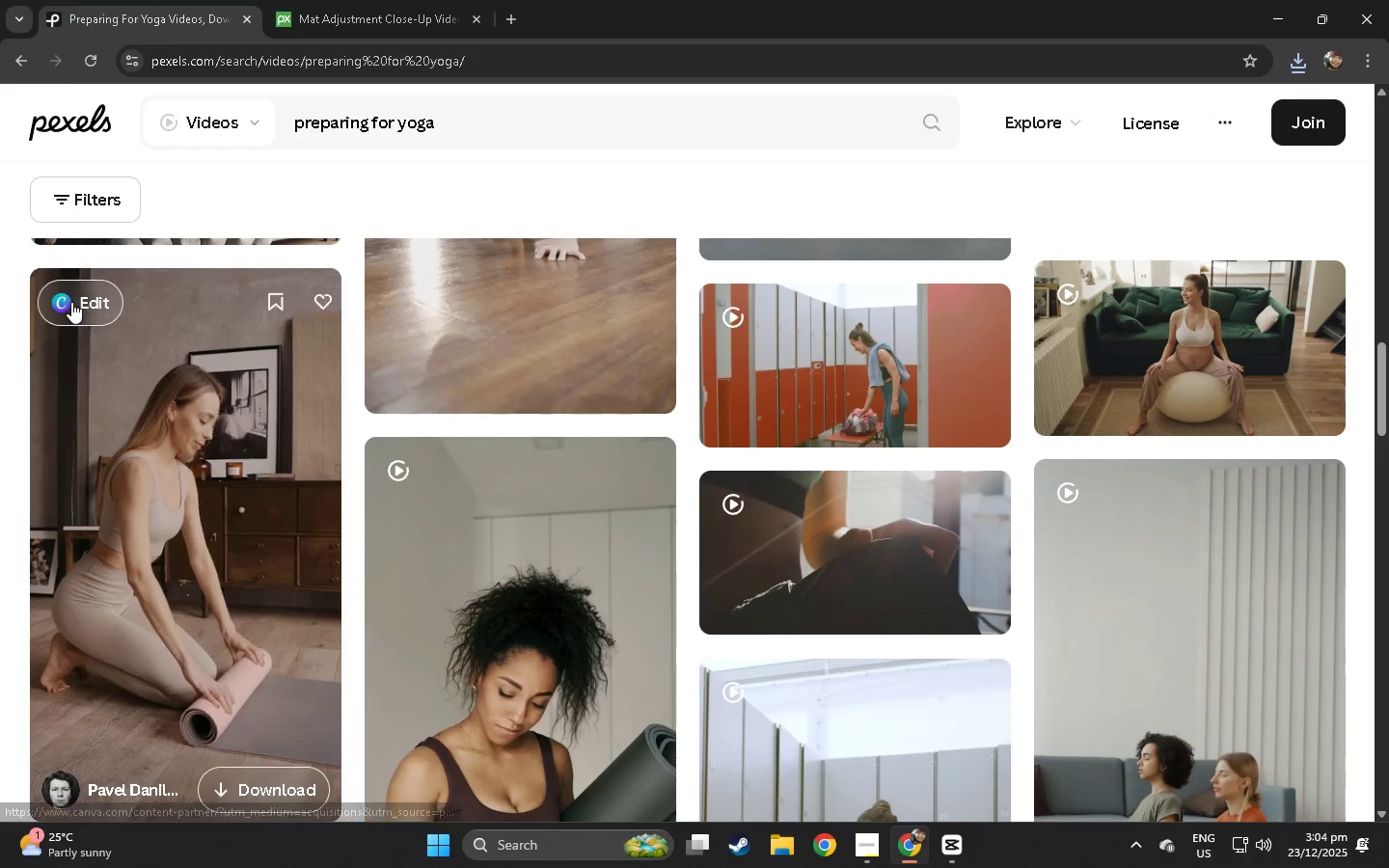 
scroll: coordinate [107, 365], scroll_direction: down, amount: 10.0
 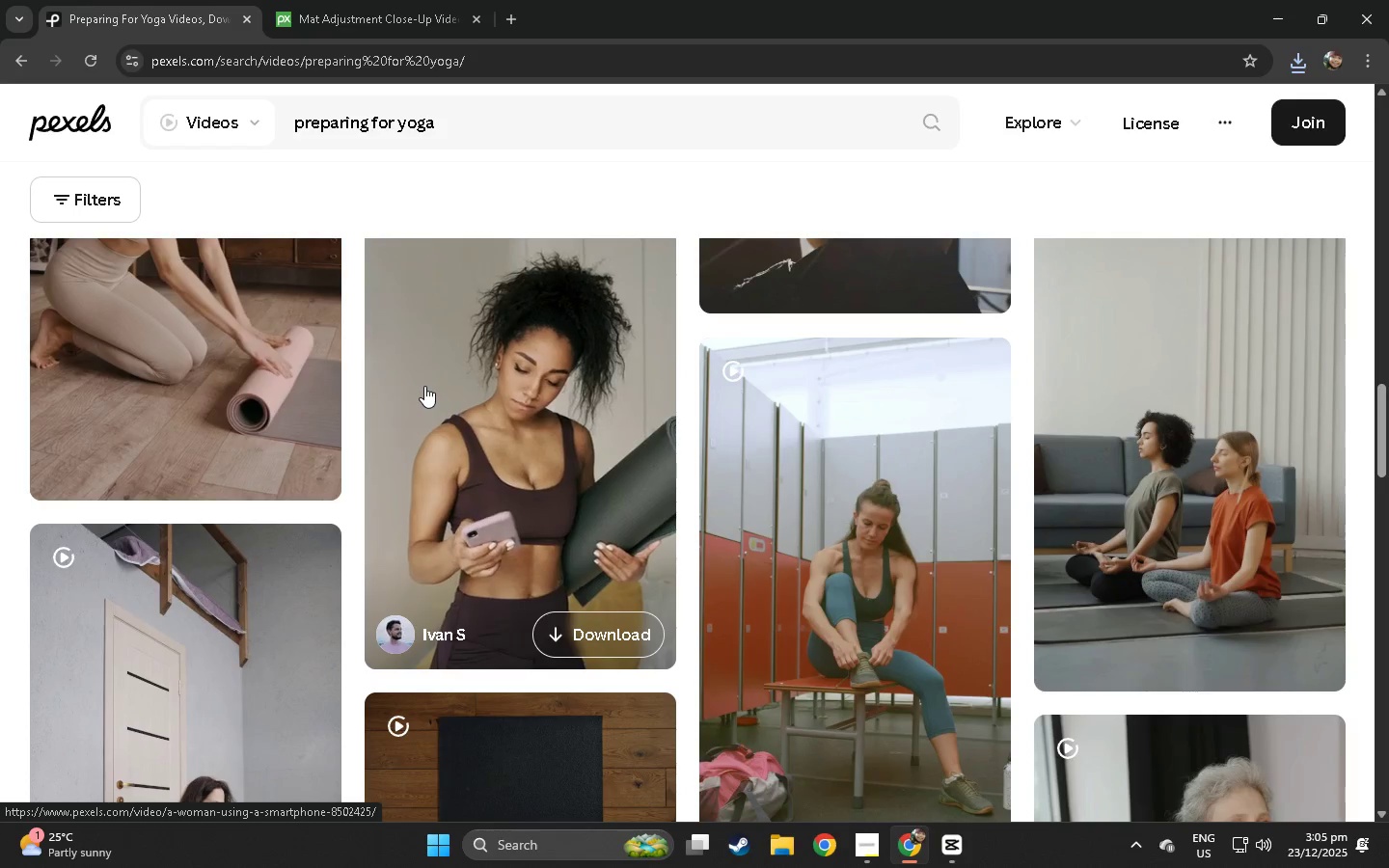 
wait(21.04)
 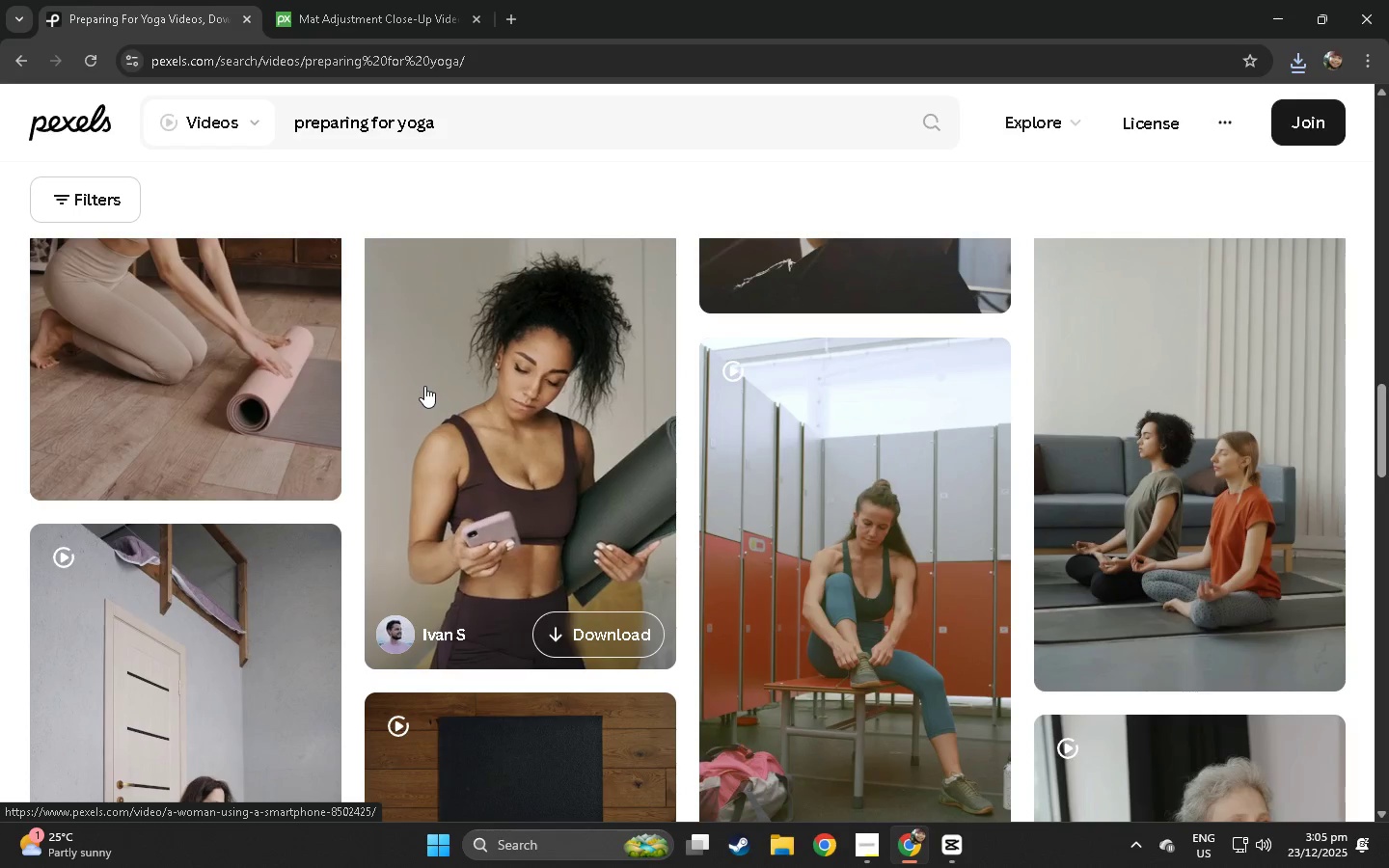 
scroll: coordinate [545, 442], scroll_direction: up, amount: 25.0
 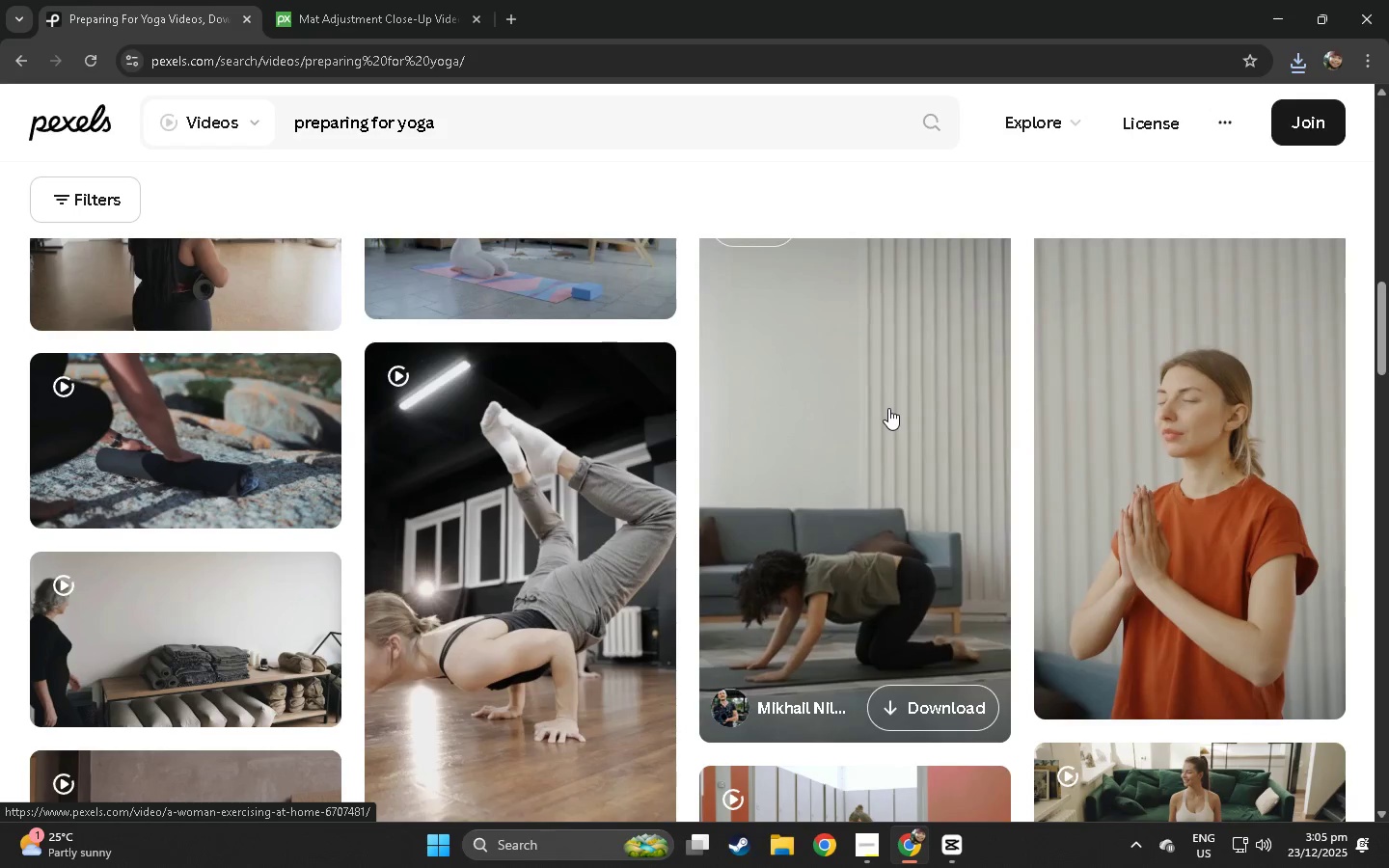 
left_click([888, 408])
 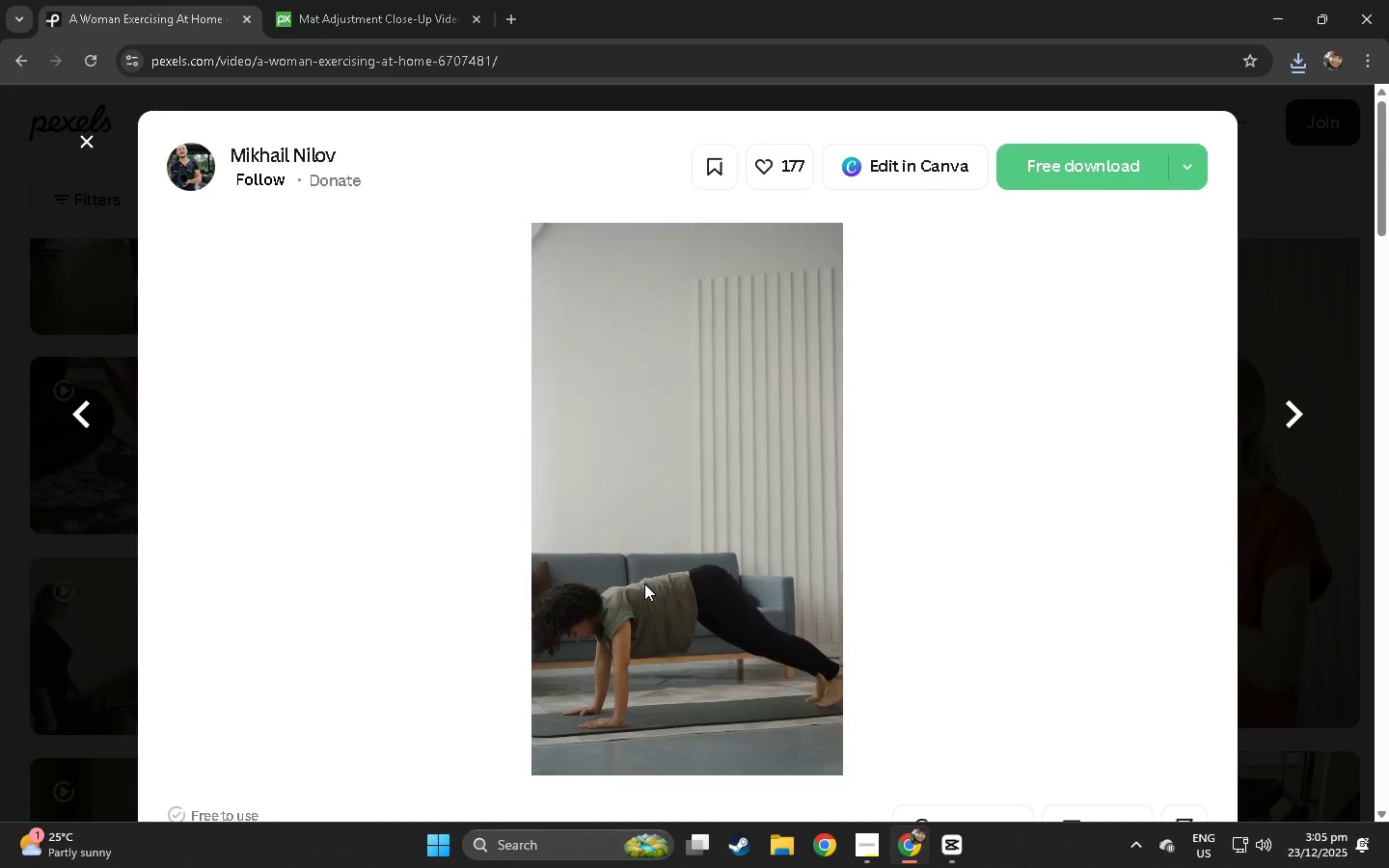 
wait(11.92)
 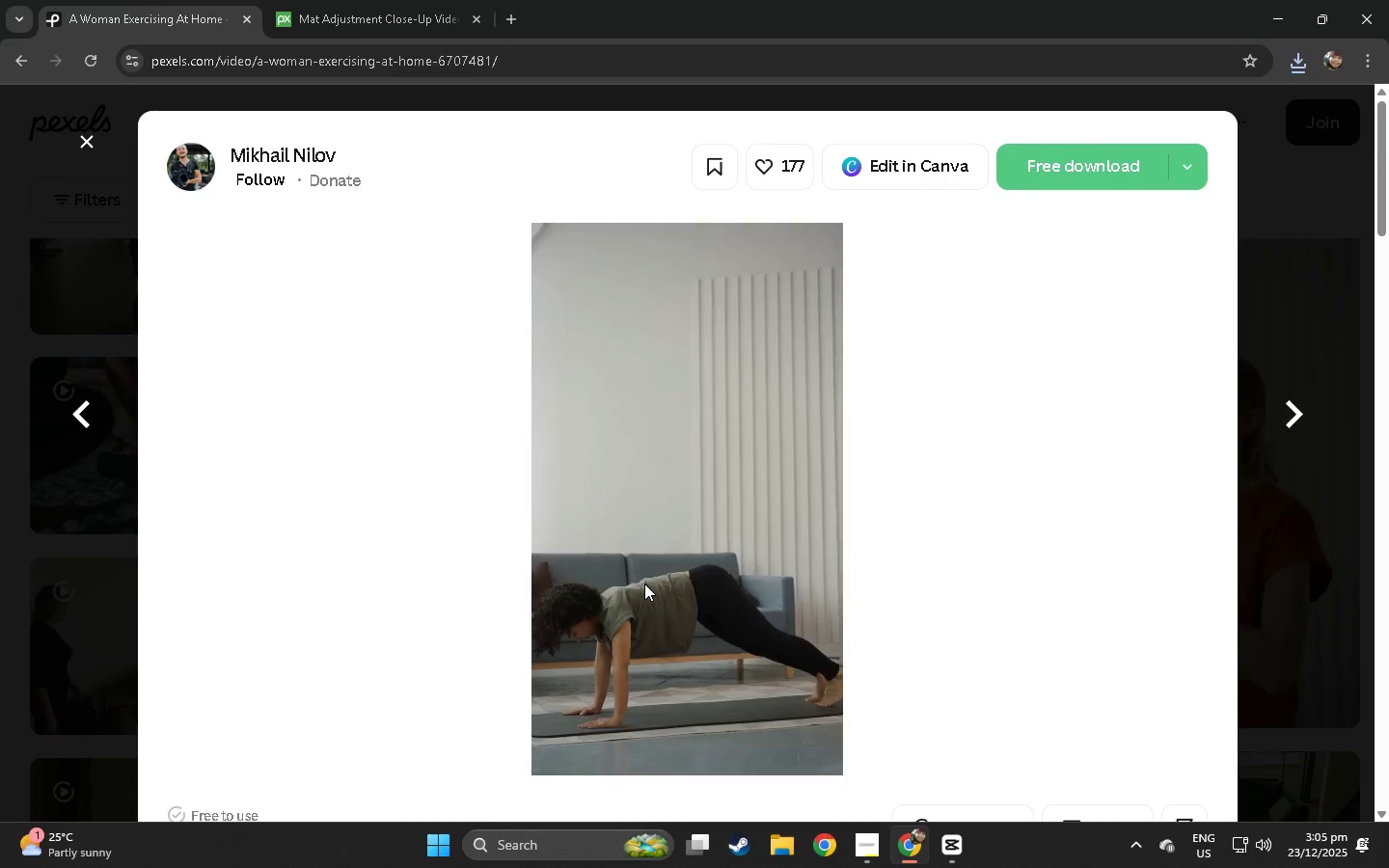 
left_click([215, 480])
 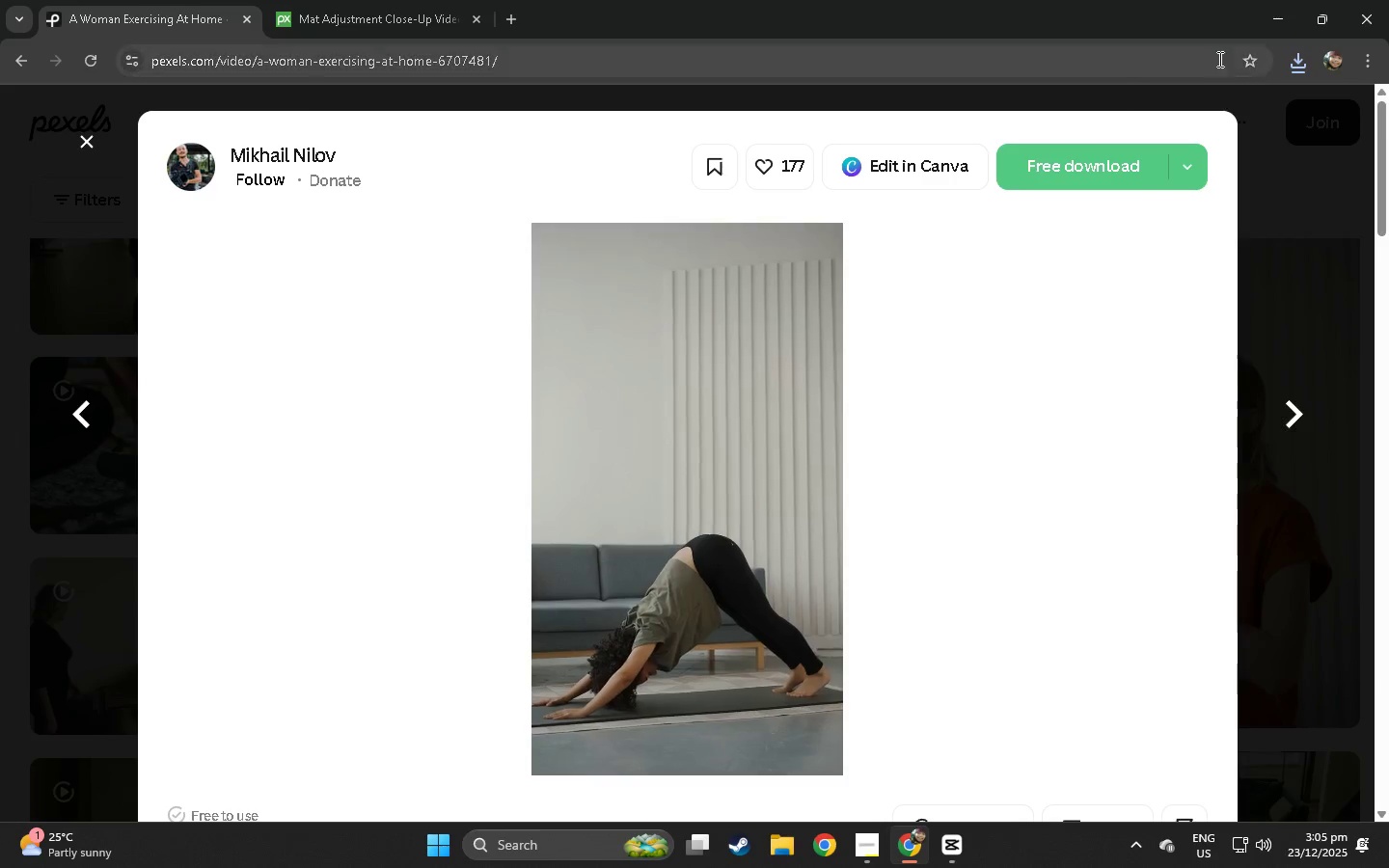 
left_click([1299, 69])
 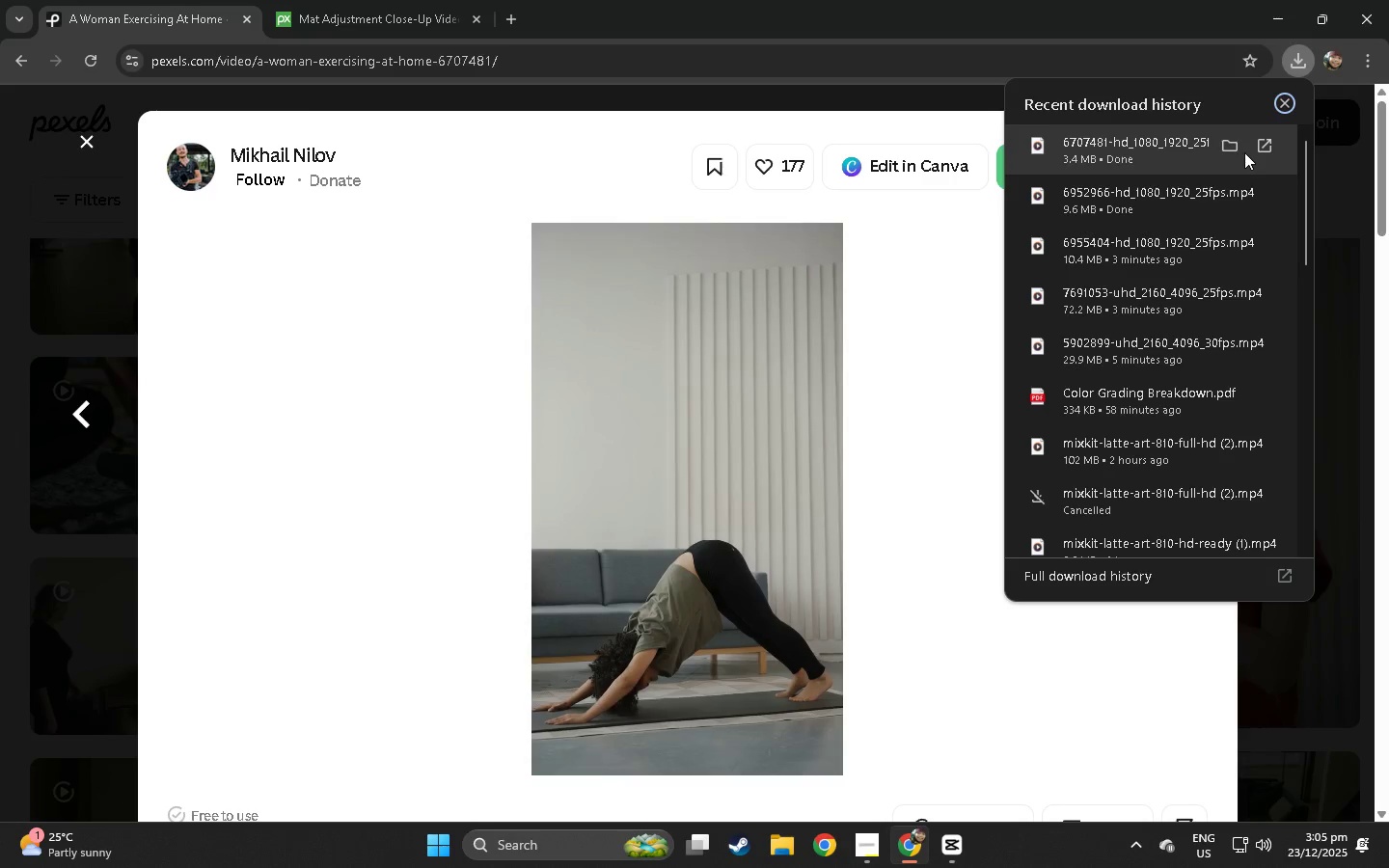 
left_click([1234, 149])
 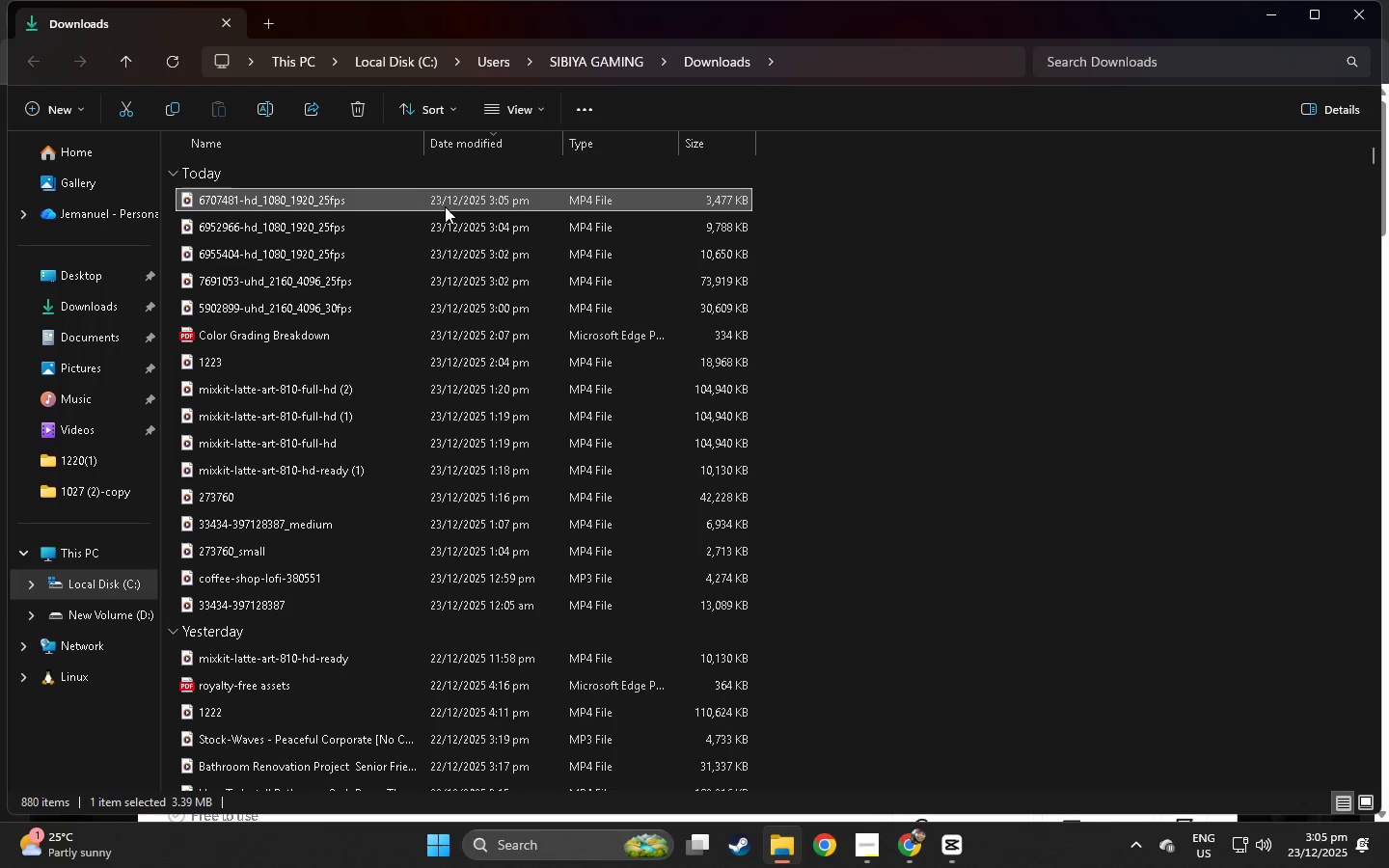 
double_click([445, 204])
 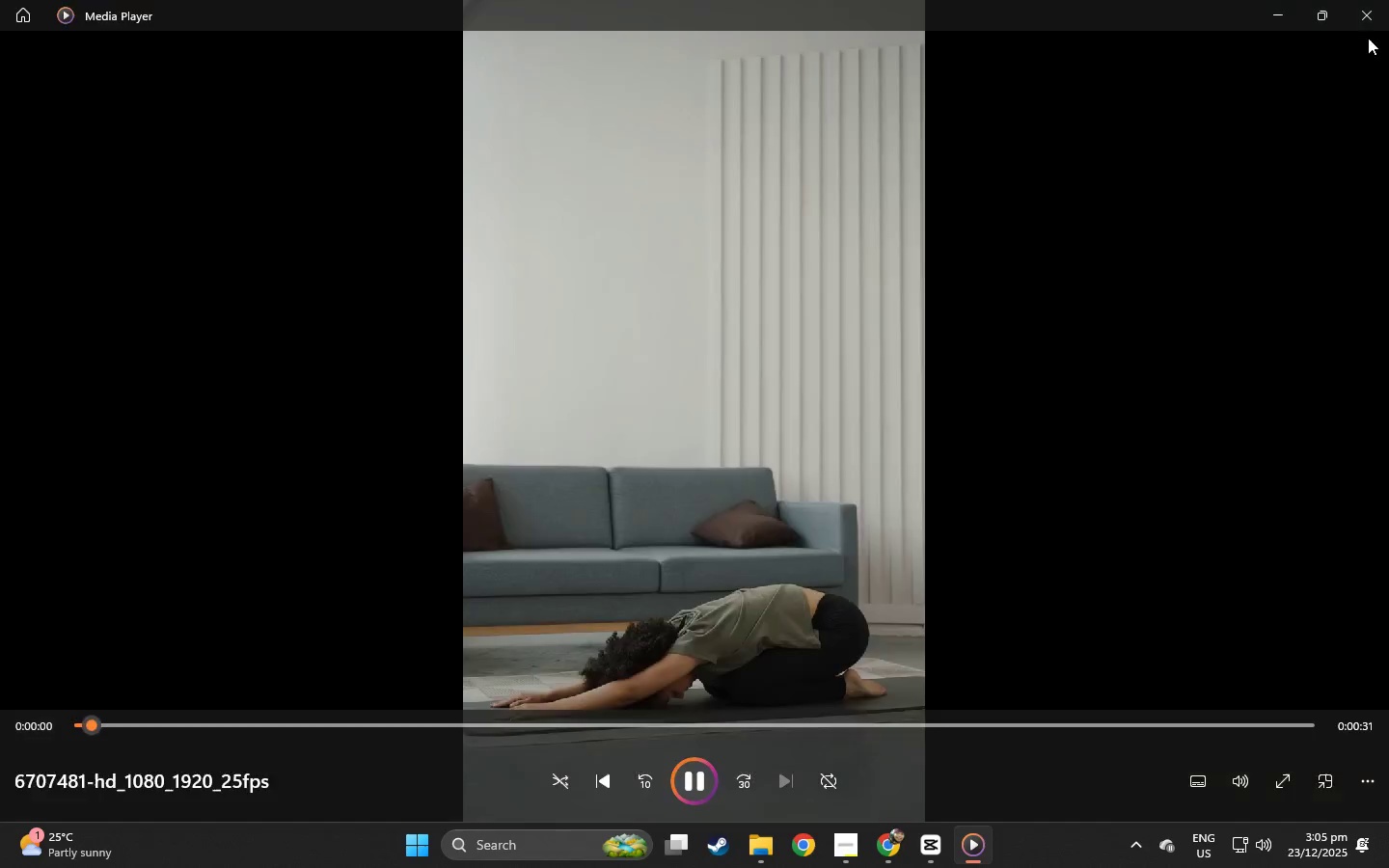 
left_click([1370, 21])
 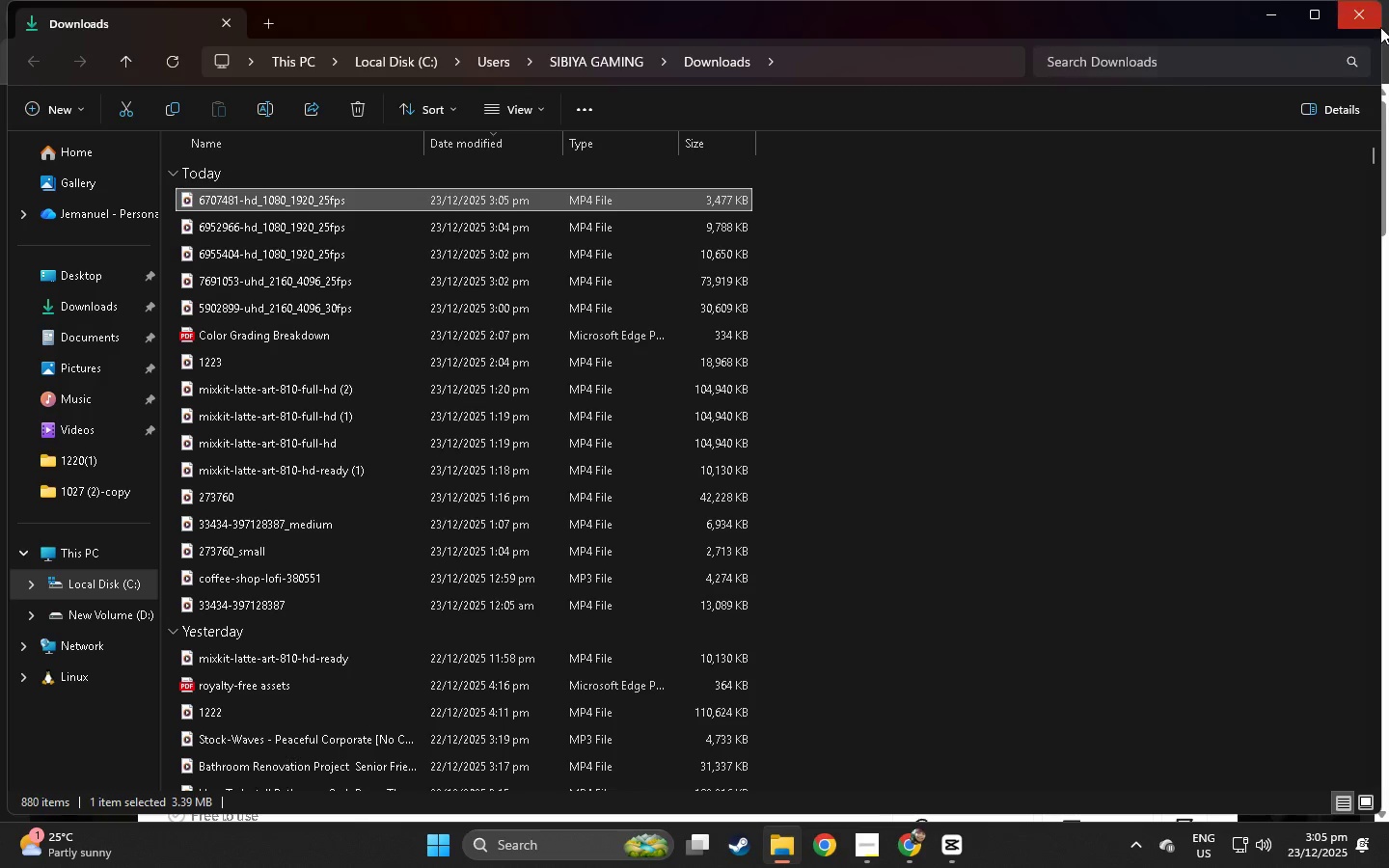 
left_click([1365, 28])
 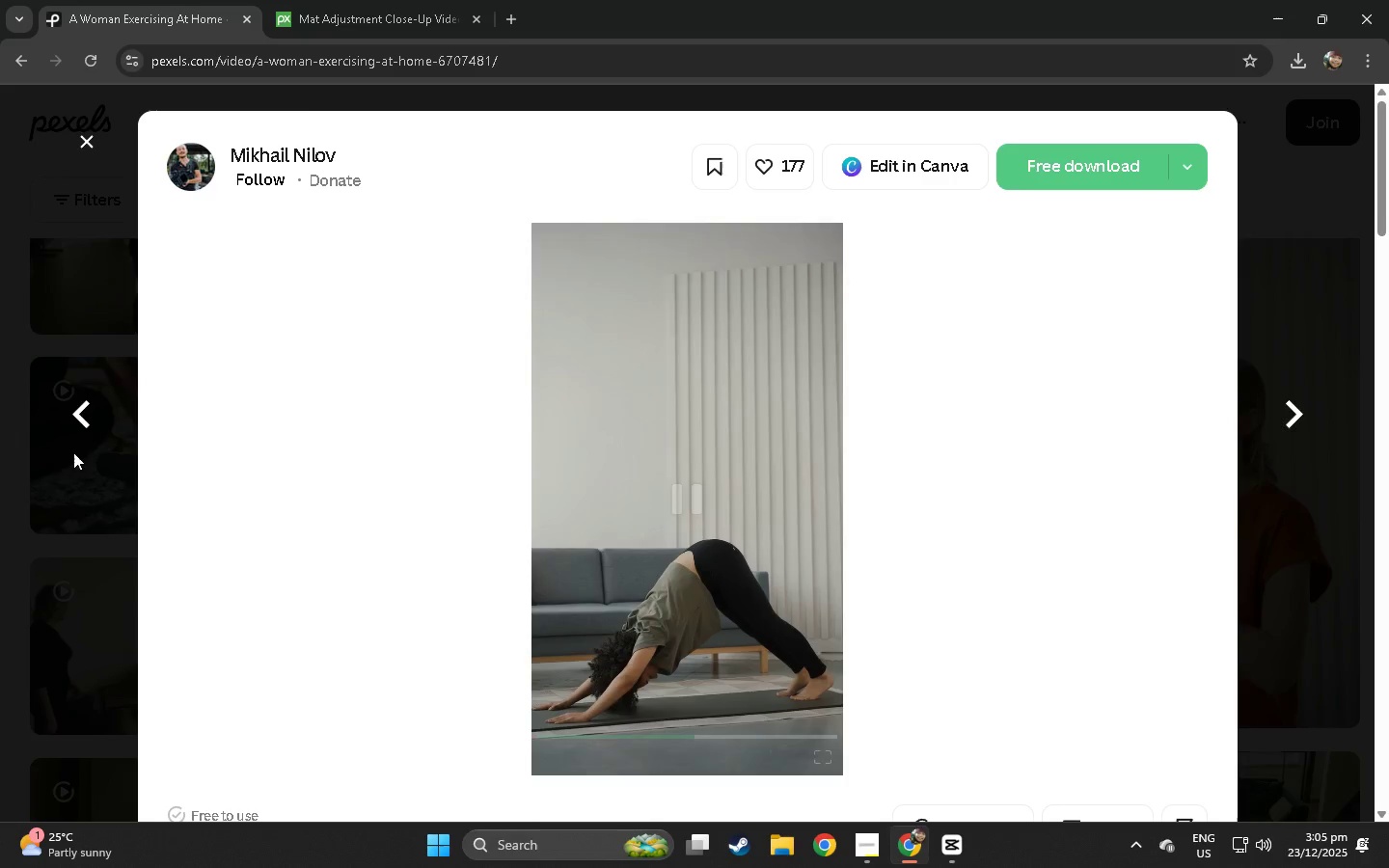 
left_click([58, 476])
 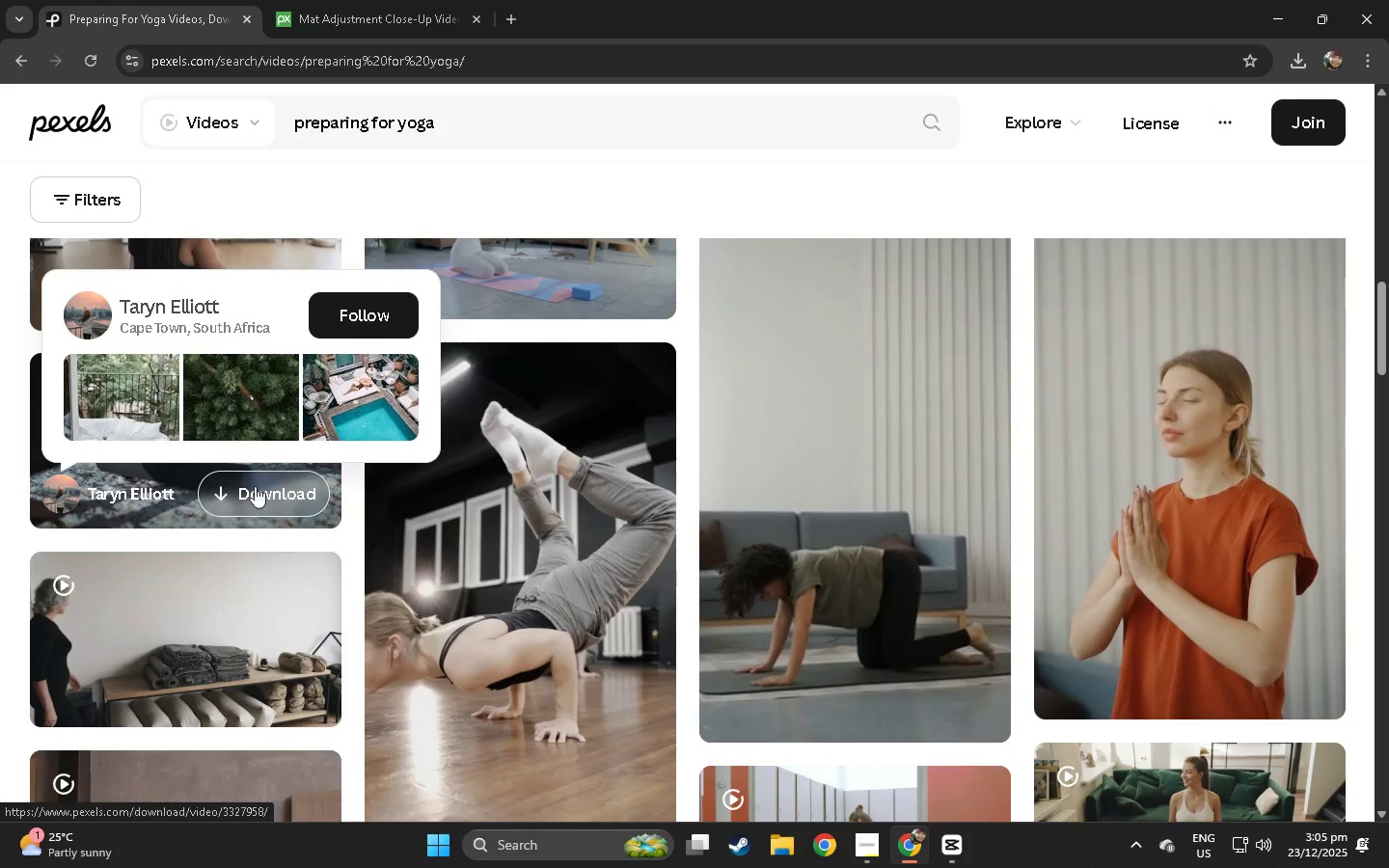 
scroll: coordinate [478, 478], scroll_direction: down, amount: 2.0
 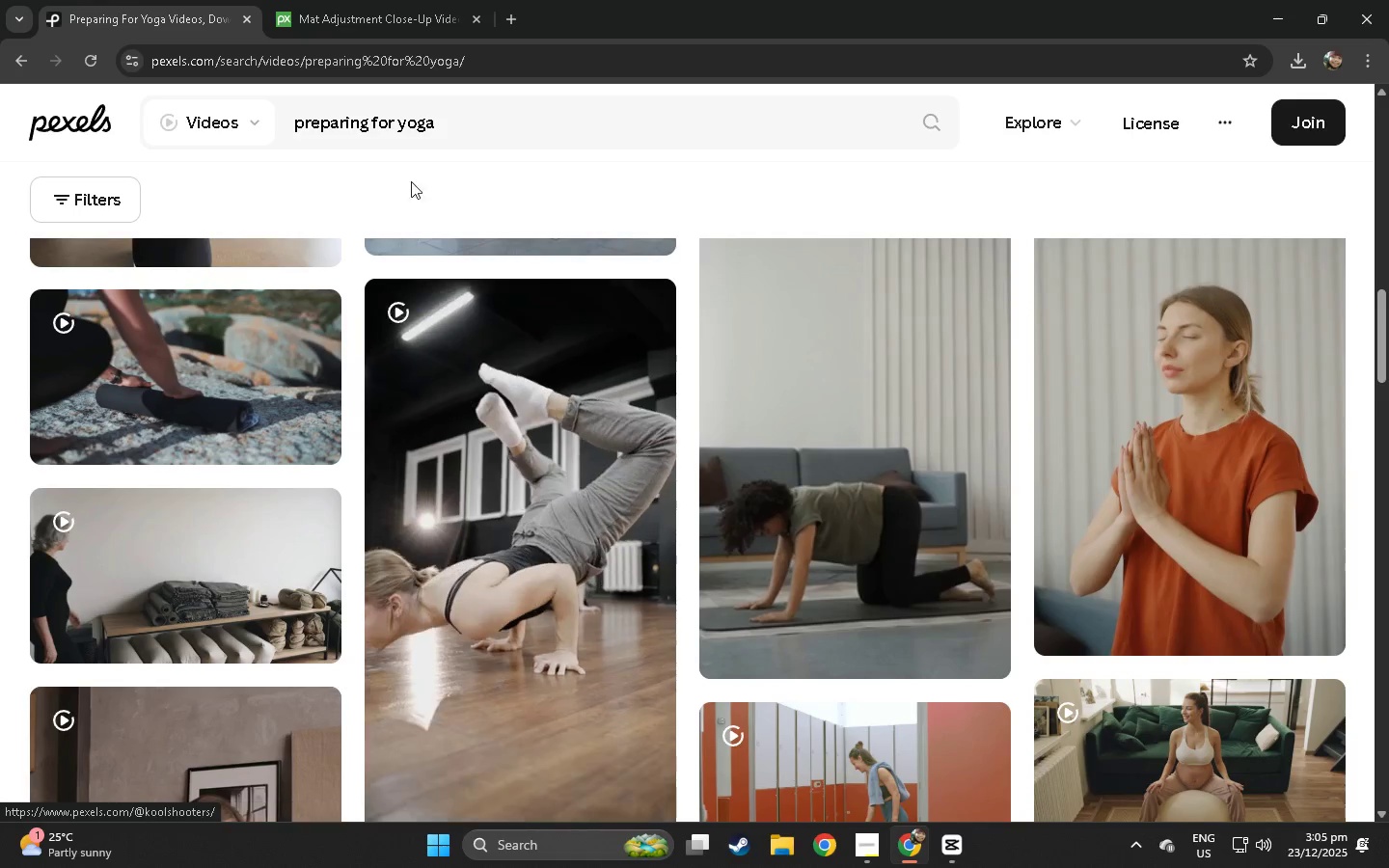 
left_click_drag(start_coordinate=[486, 126], to_coordinate=[223, 143])
 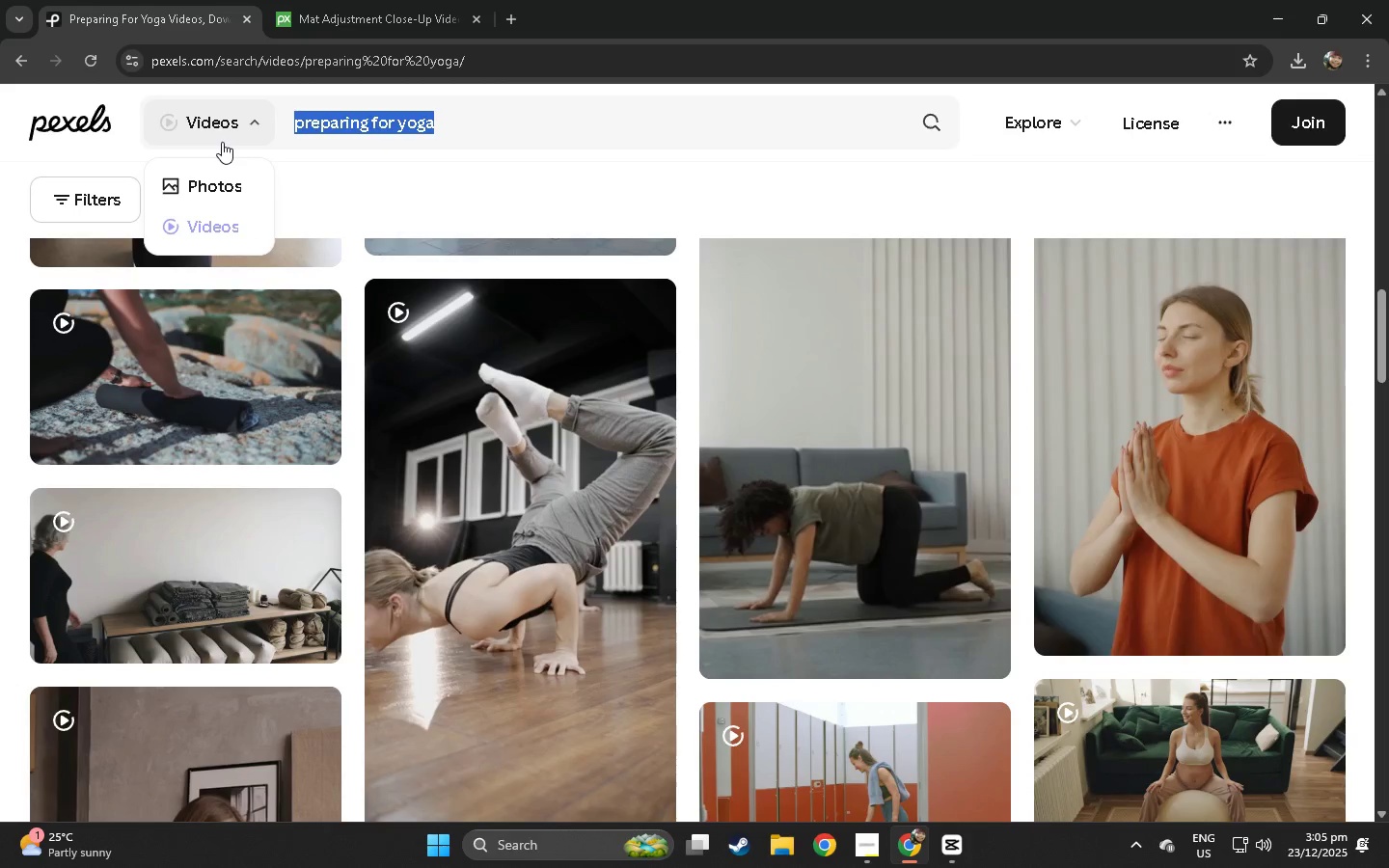 
type(matcha wisk)
 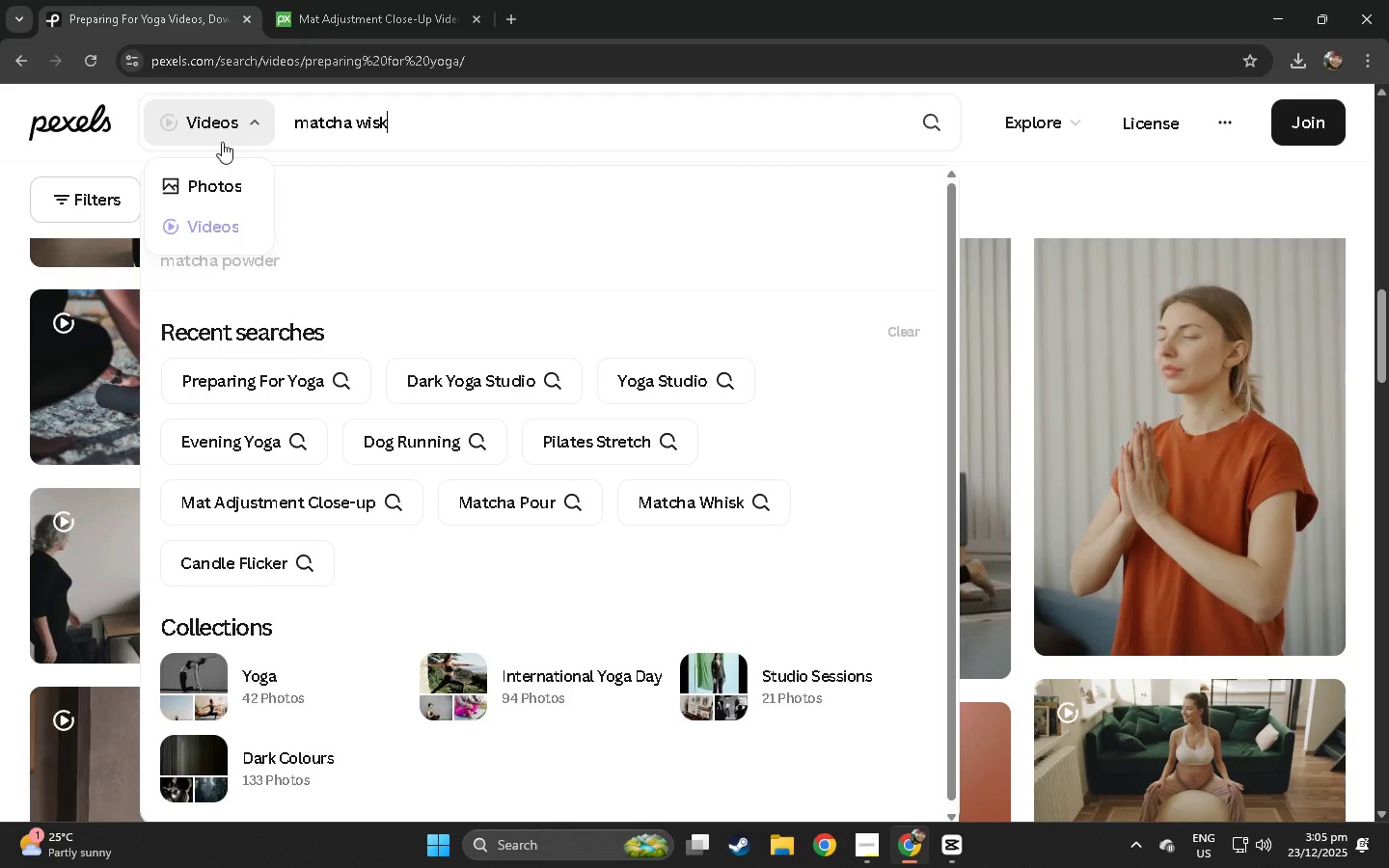 
key(Enter)
 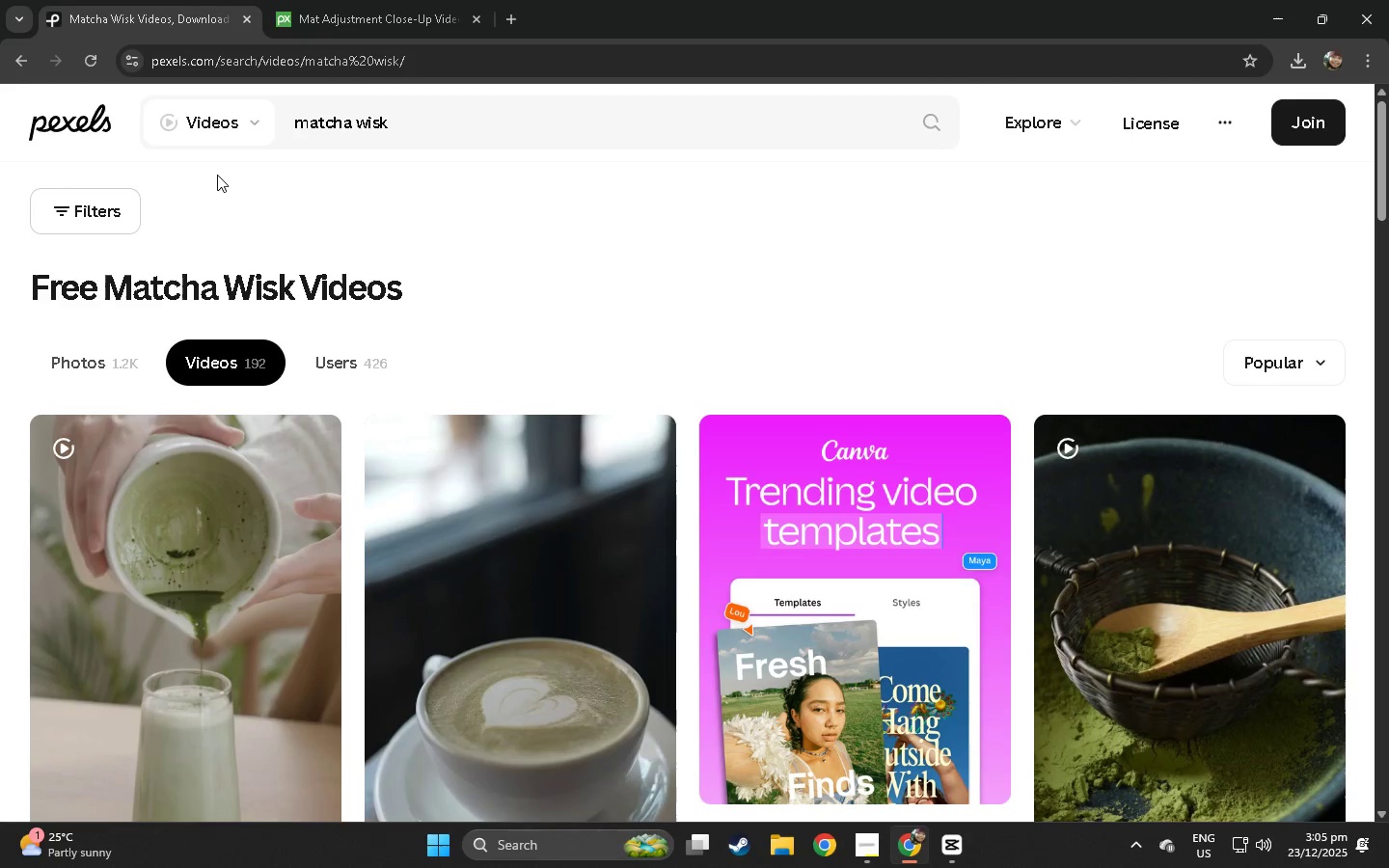 
scroll: coordinate [533, 447], scroll_direction: down, amount: 9.0
 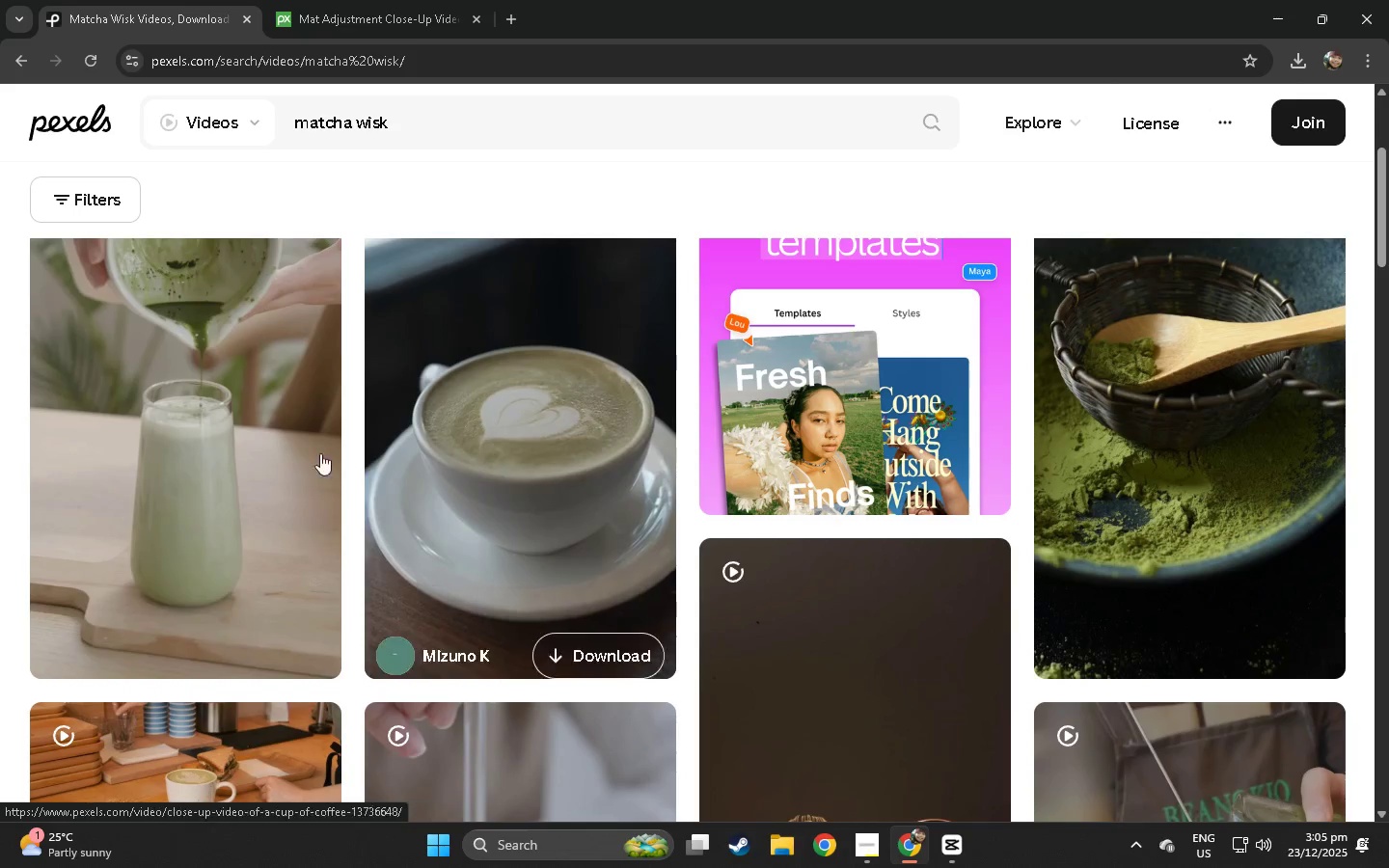 
left_click([212, 416])
 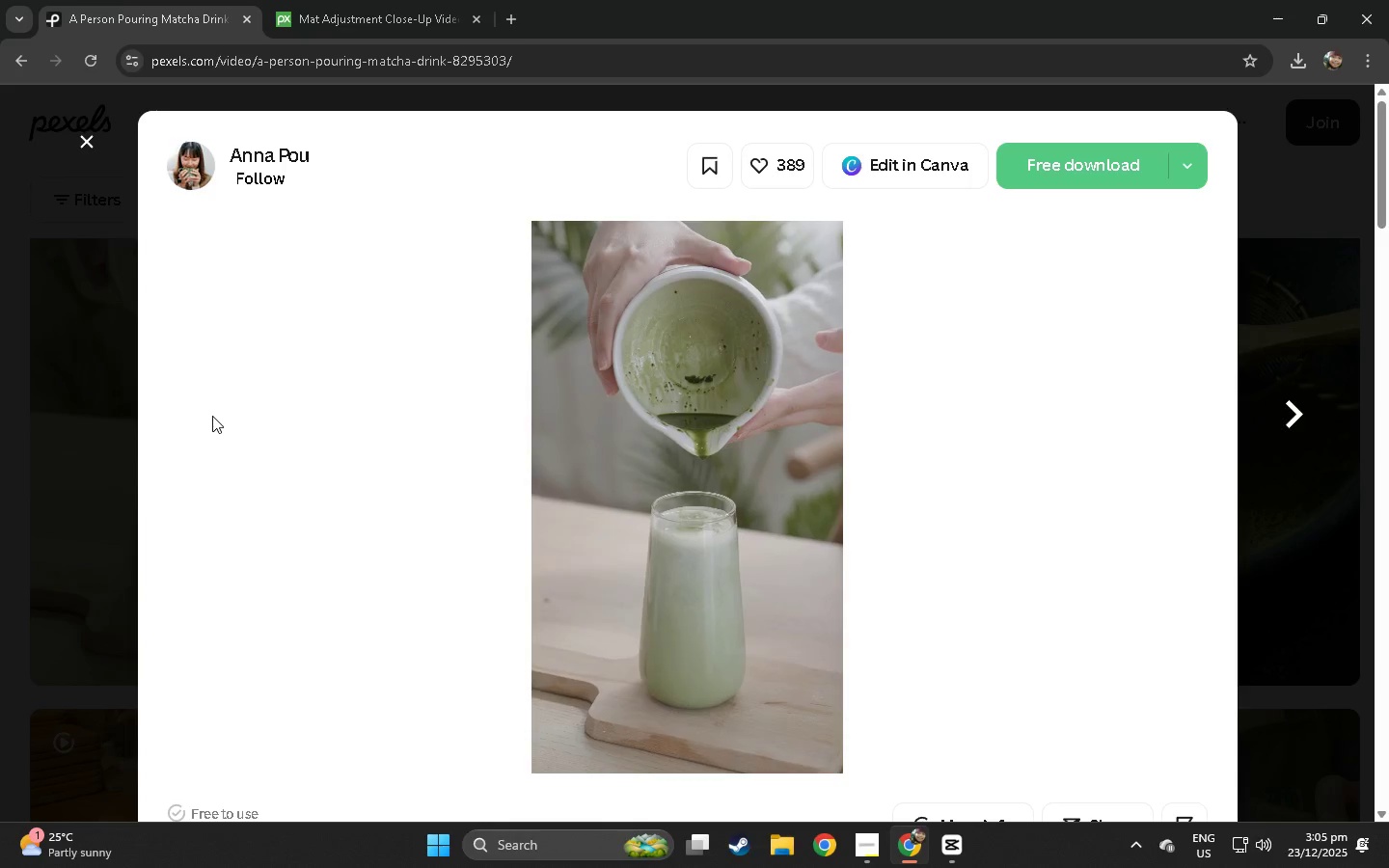 
wait(7.02)
 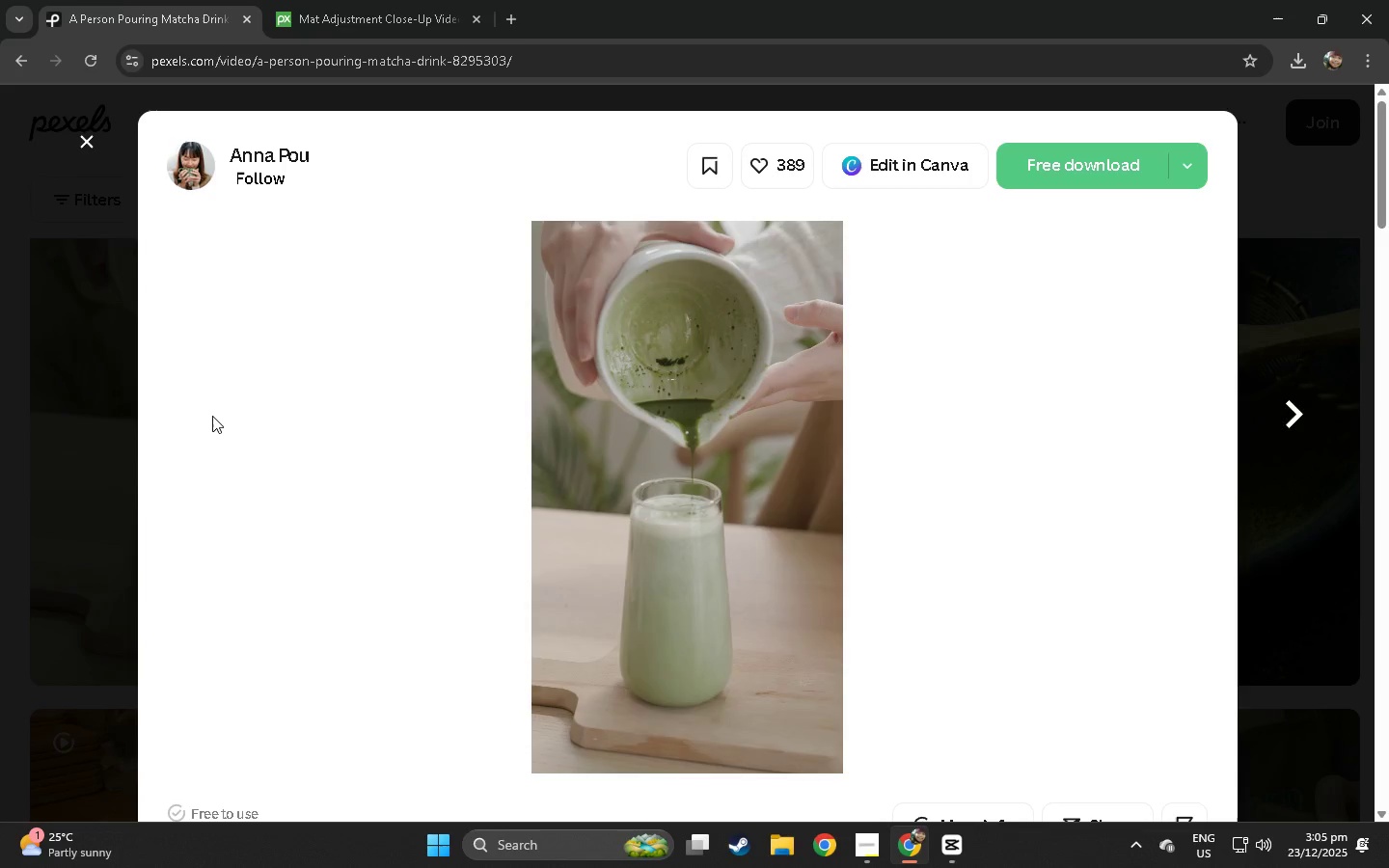 
left_click([0, 423])
 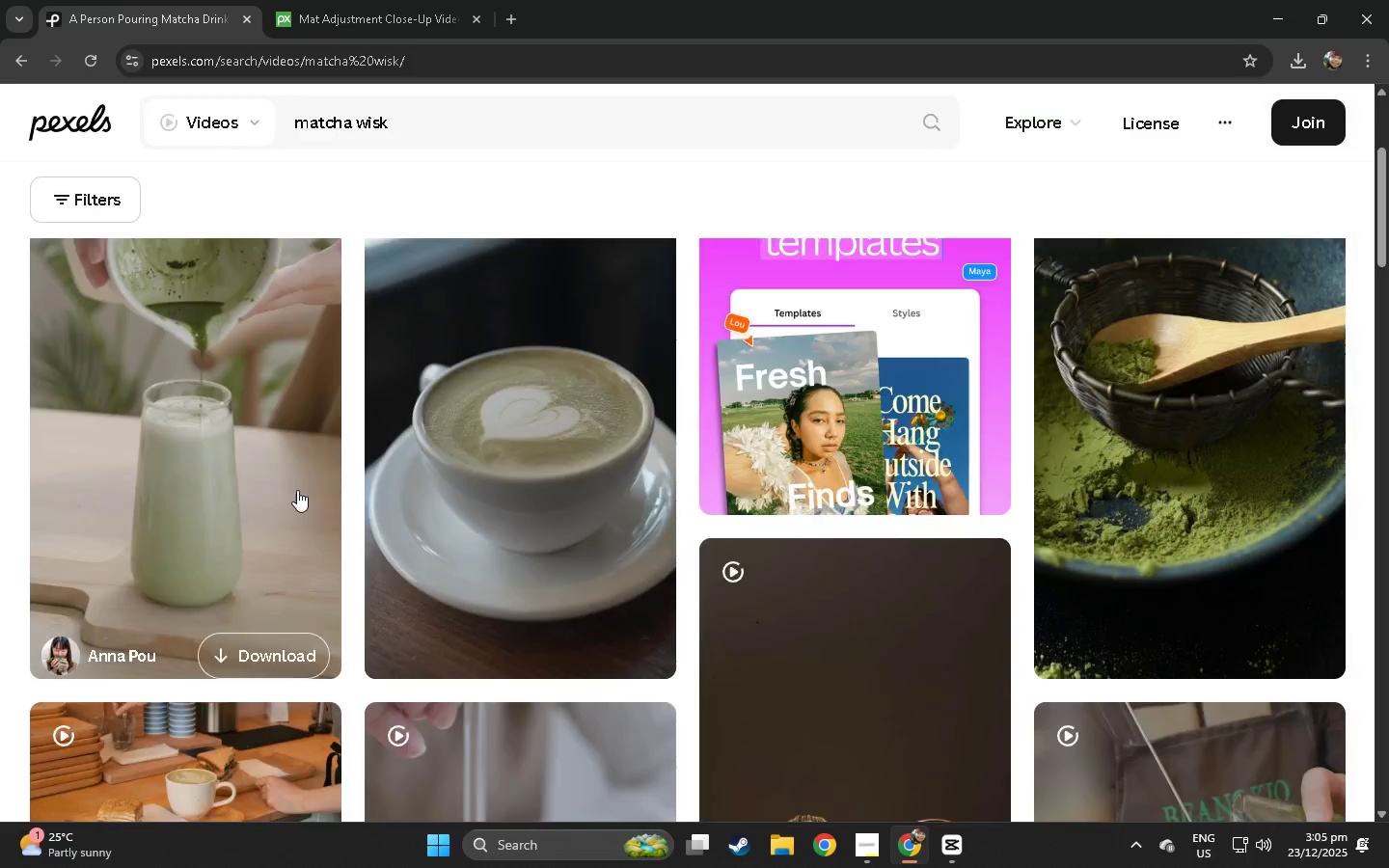 
scroll: coordinate [387, 500], scroll_direction: down, amount: 5.0
 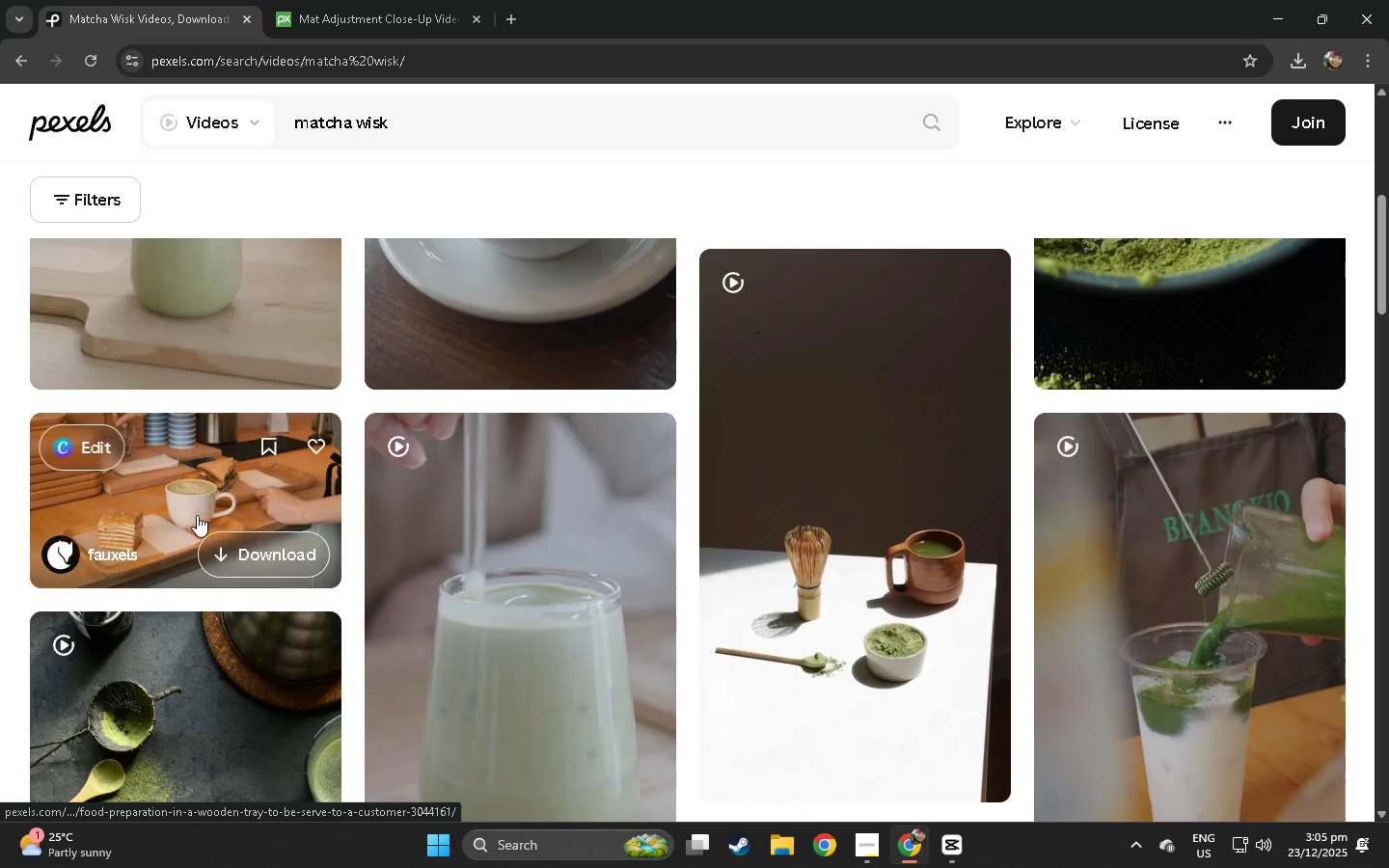 
scroll: coordinate [446, 374], scroll_direction: up, amount: 2.0
 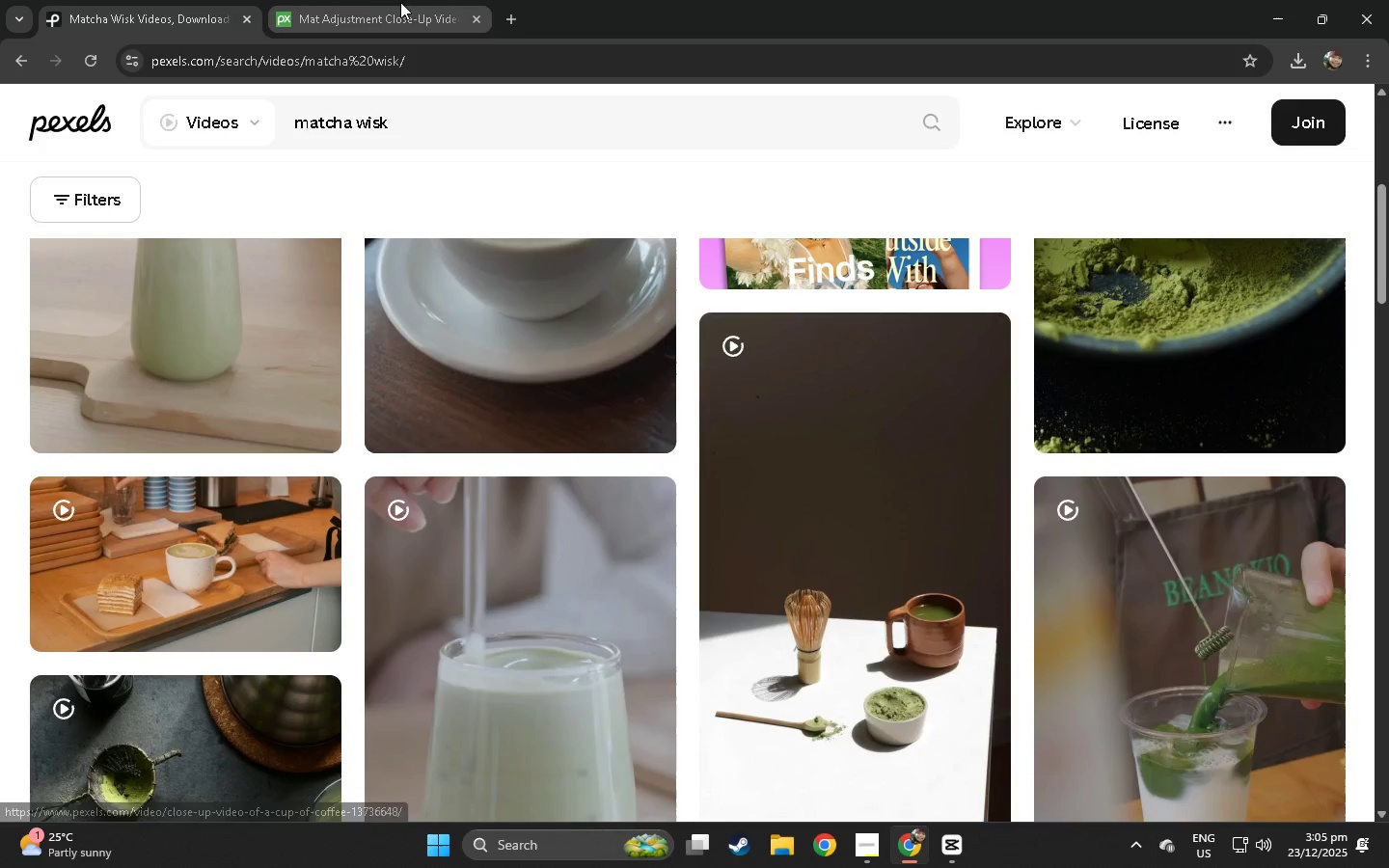 
left_click([412, 0])
 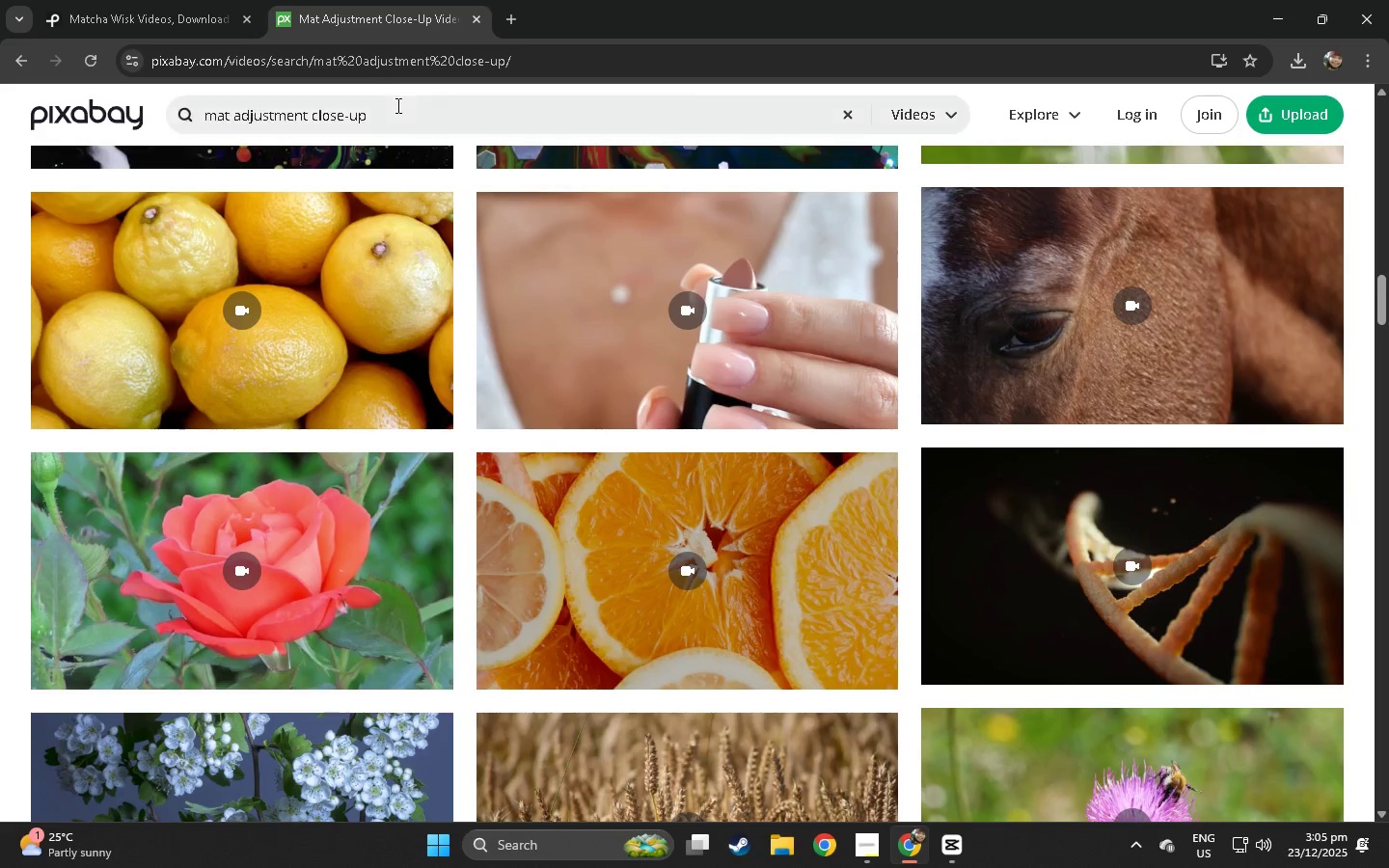 
left_click_drag(start_coordinate=[396, 105], to_coordinate=[123, 121])
 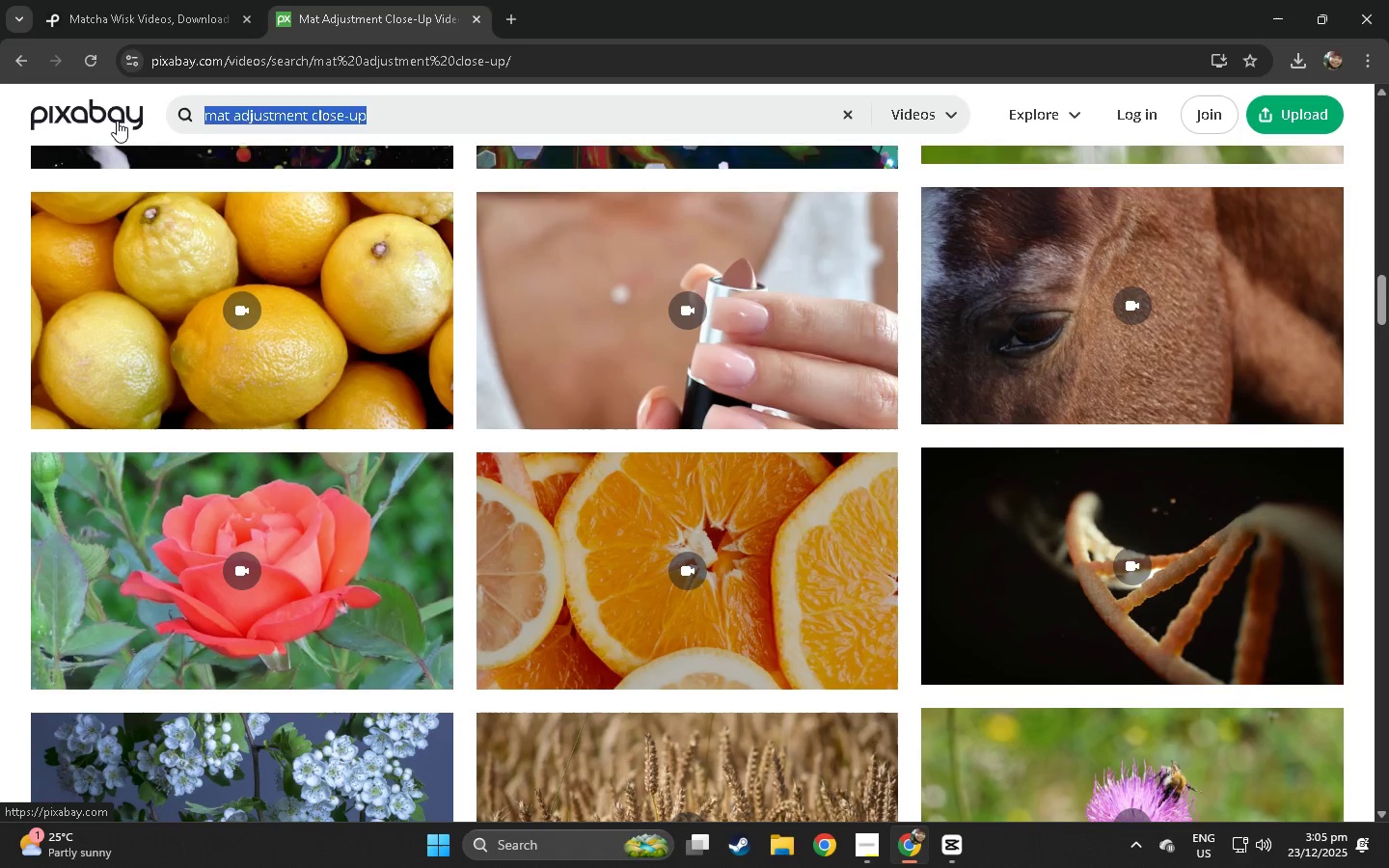 
type(matcha pui)
key(Backspace)
key(Backspace)
type(our)
 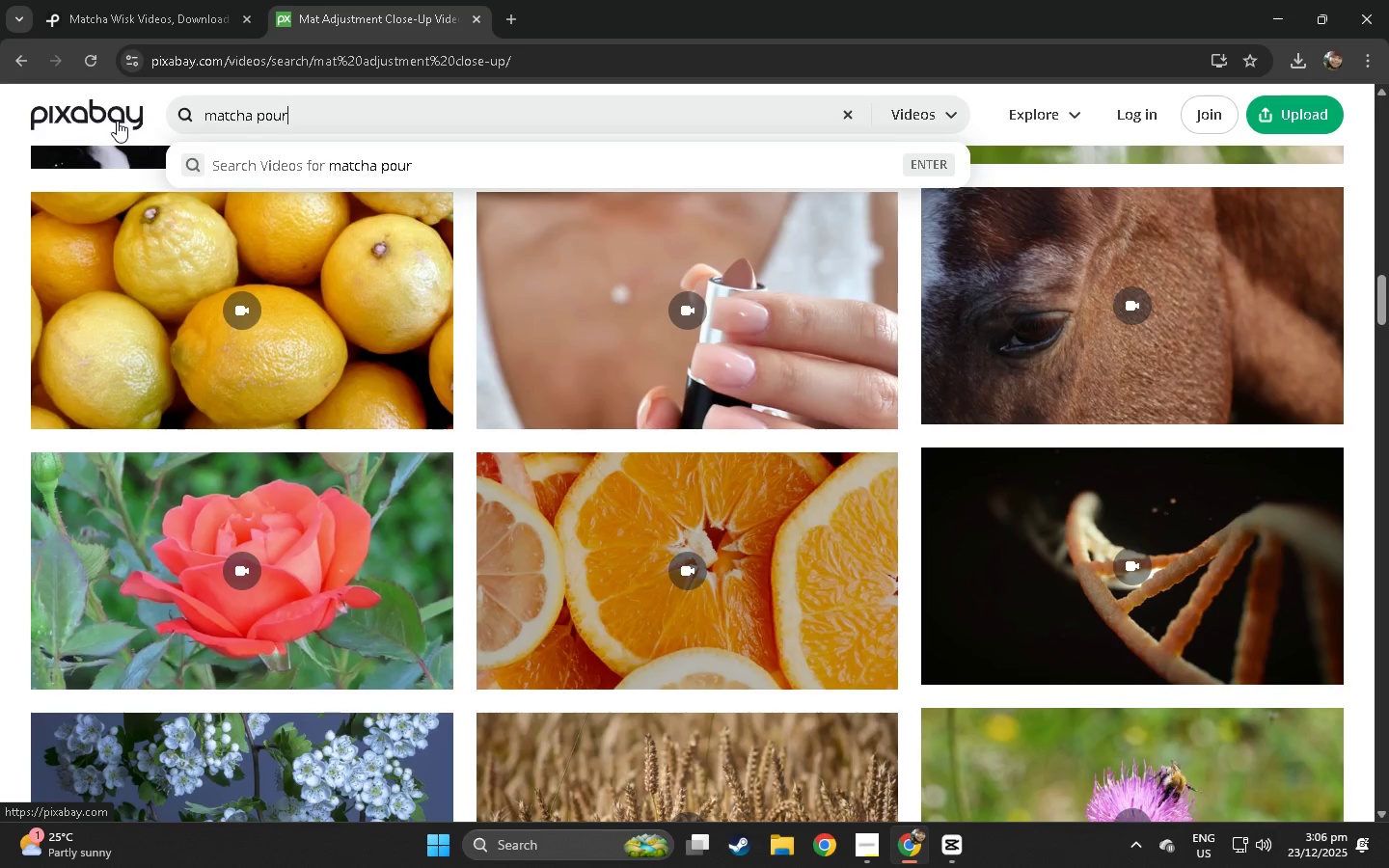 
key(Enter)
 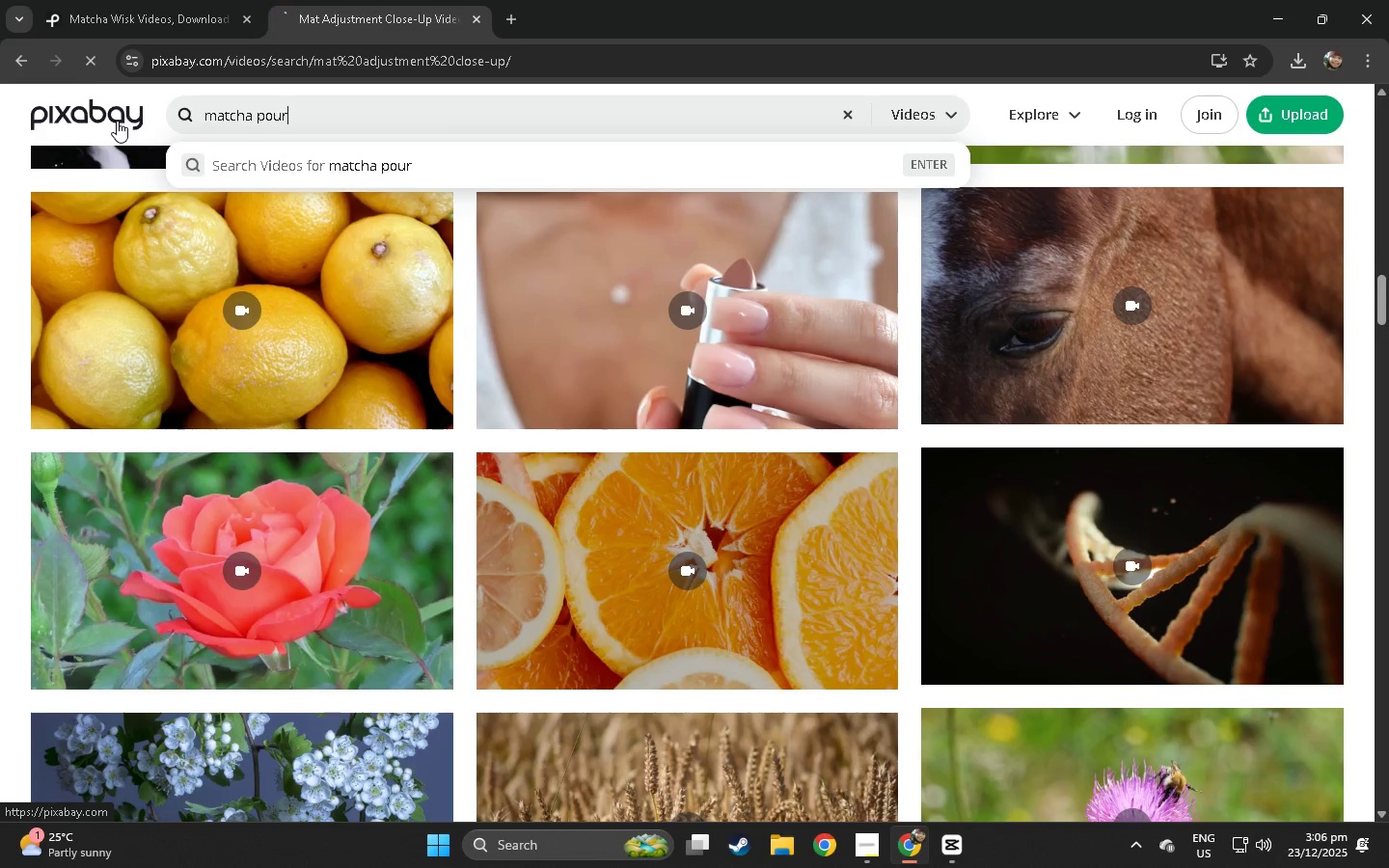 
key(Alt+Tab)